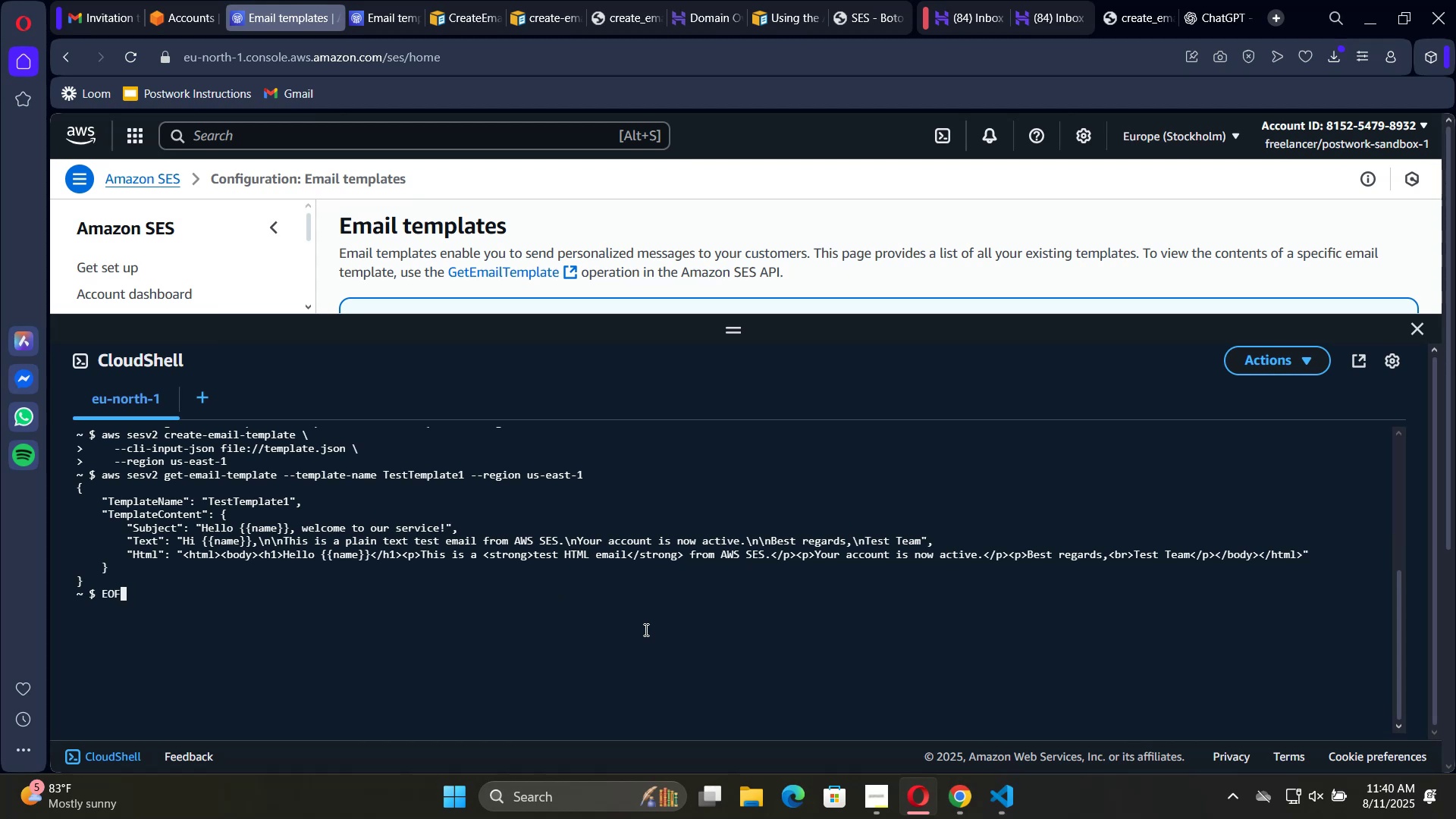 
key(ArrowDown)
 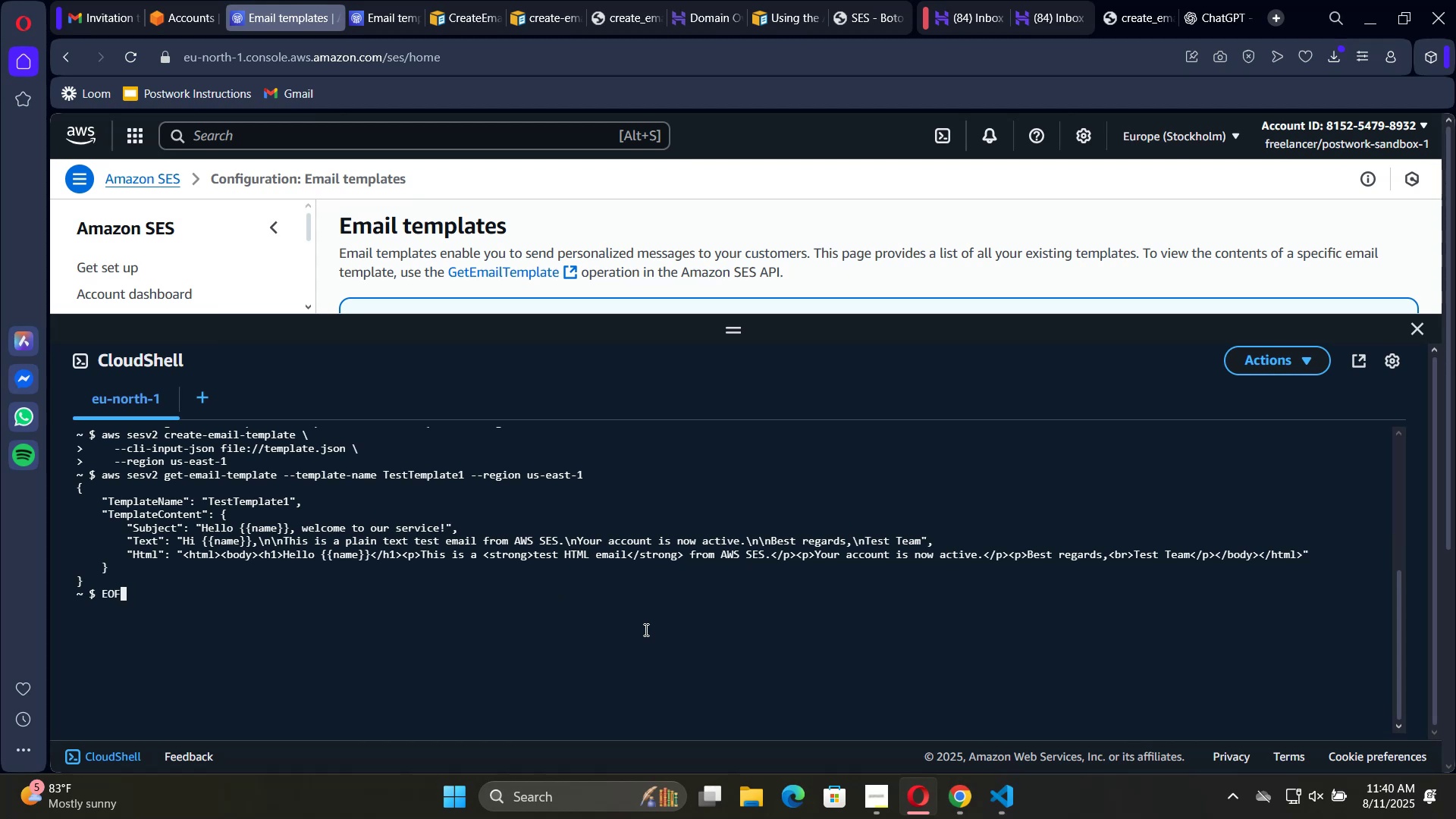 
key(ArrowDown)
 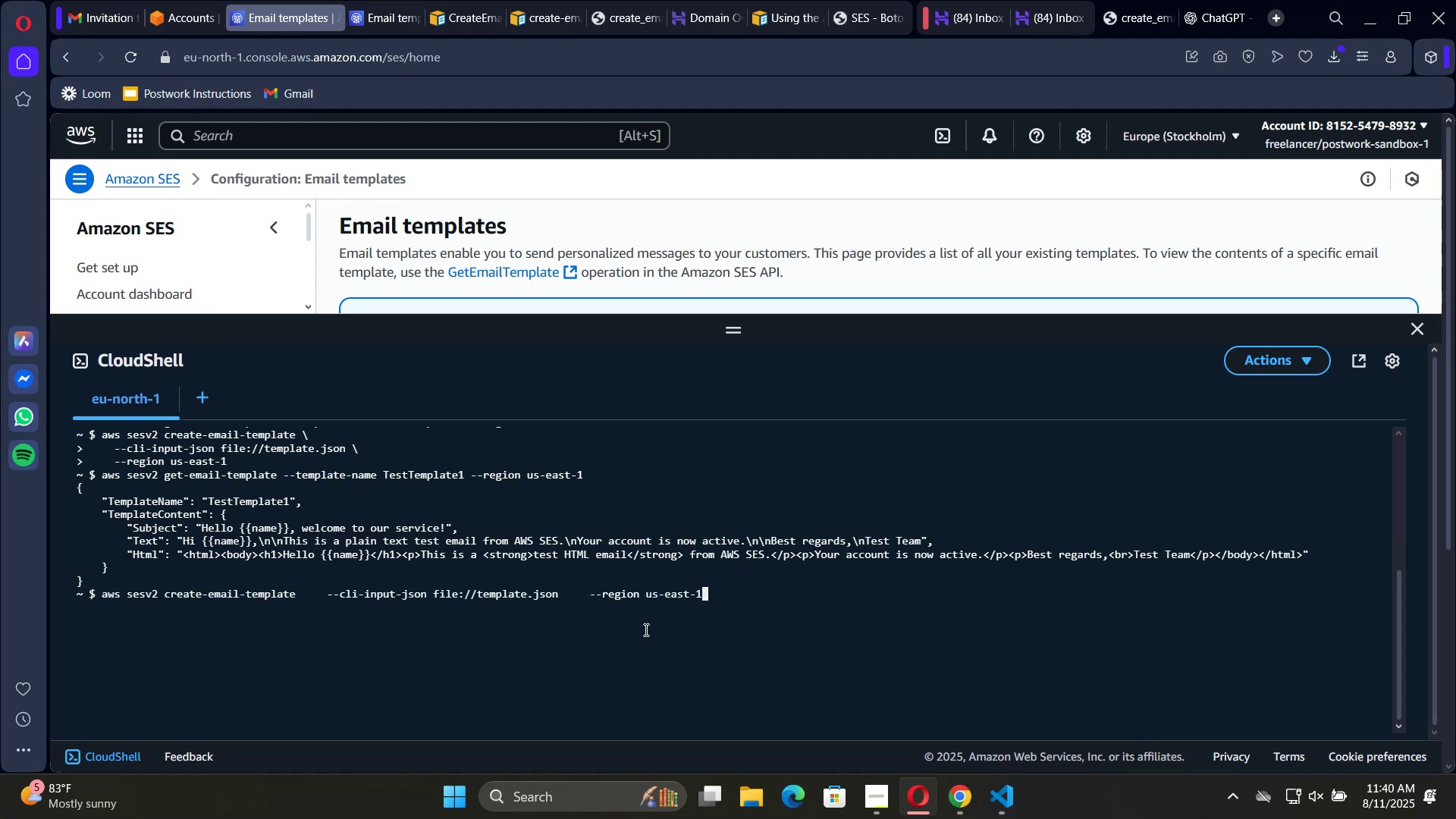 
hold_key(key=ArrowDown, duration=1.27)
 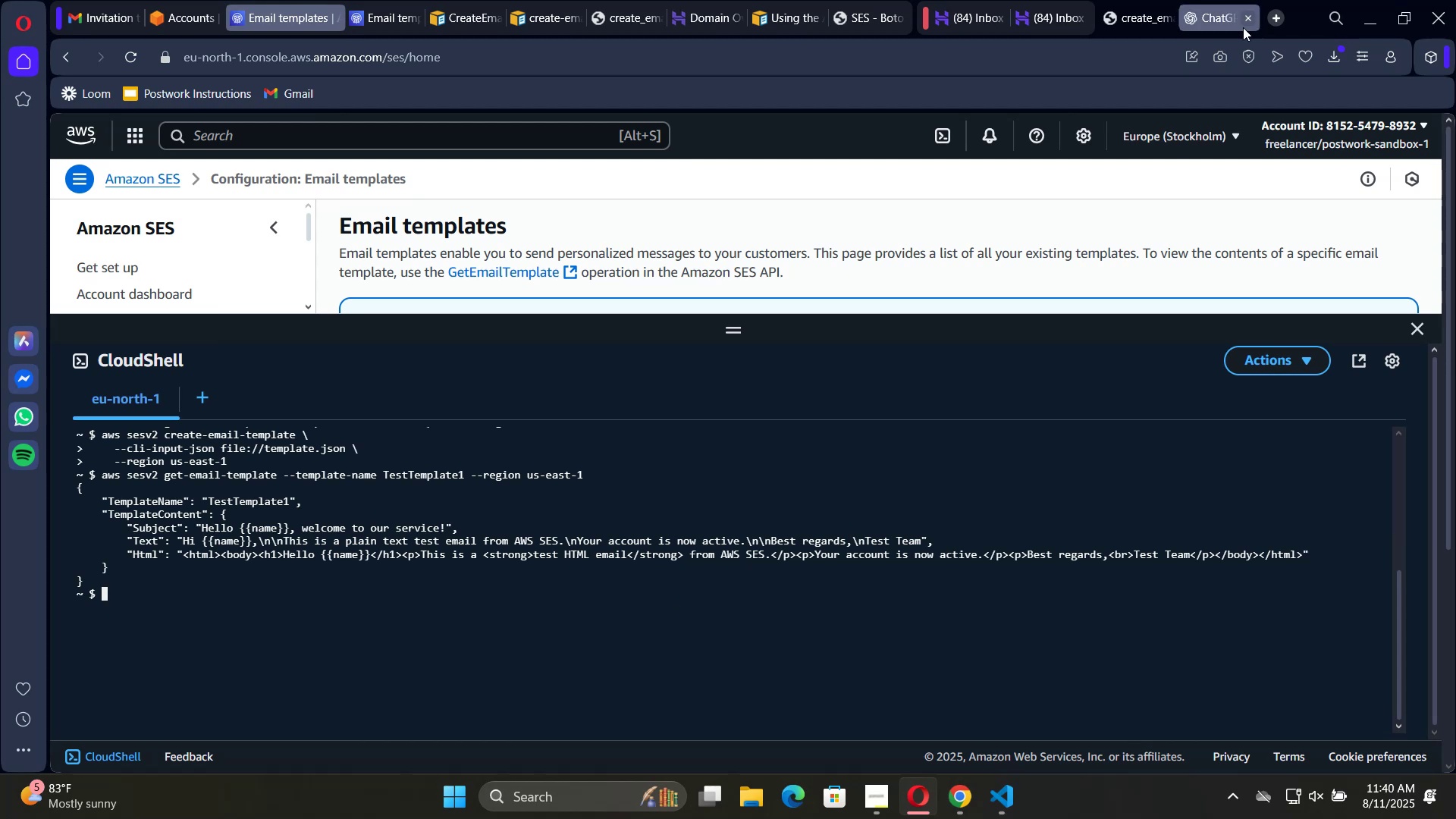 
left_click([1216, 27])
 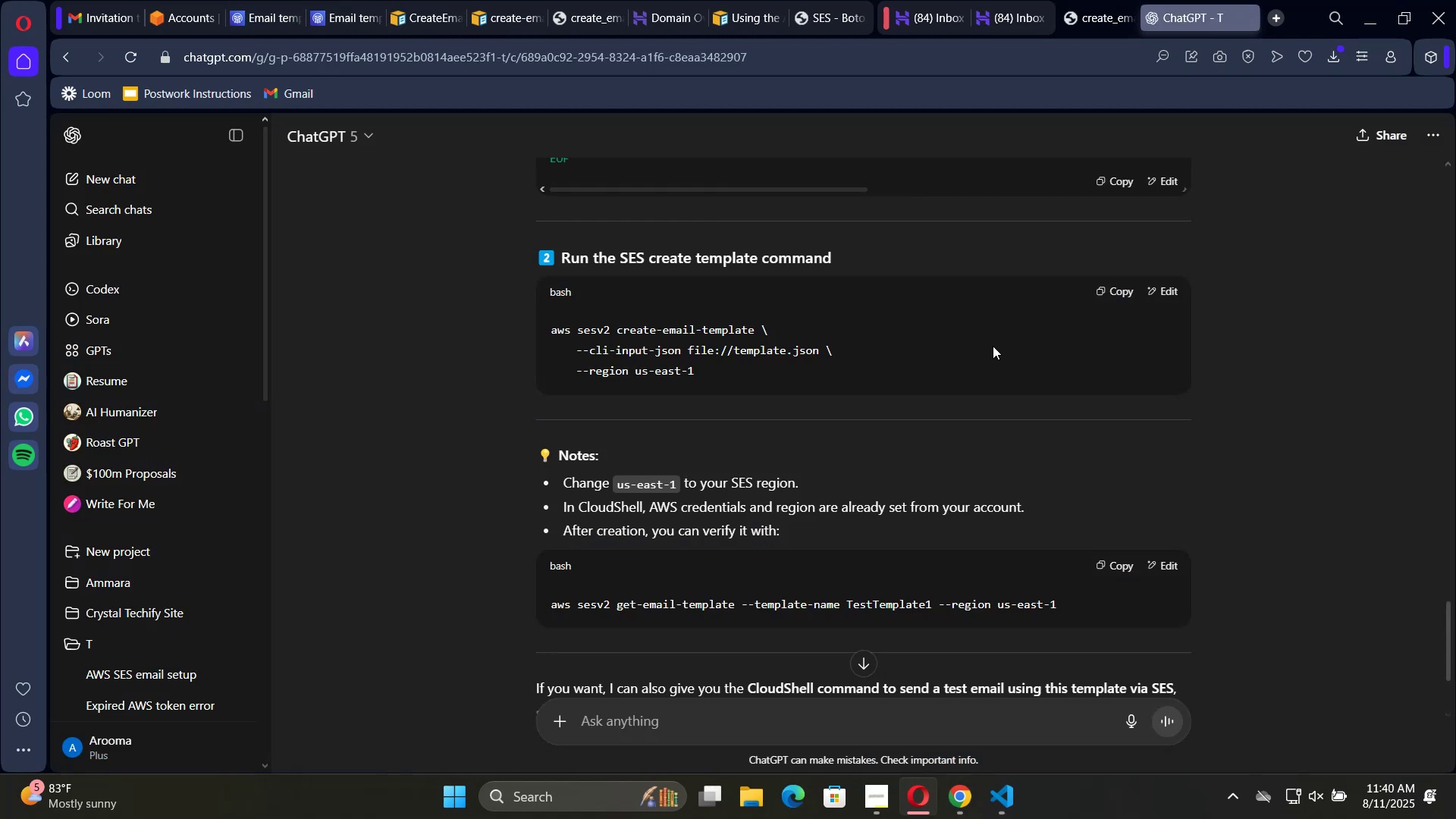 
scroll: coordinate [964, 448], scroll_direction: up, amount: 2.0
 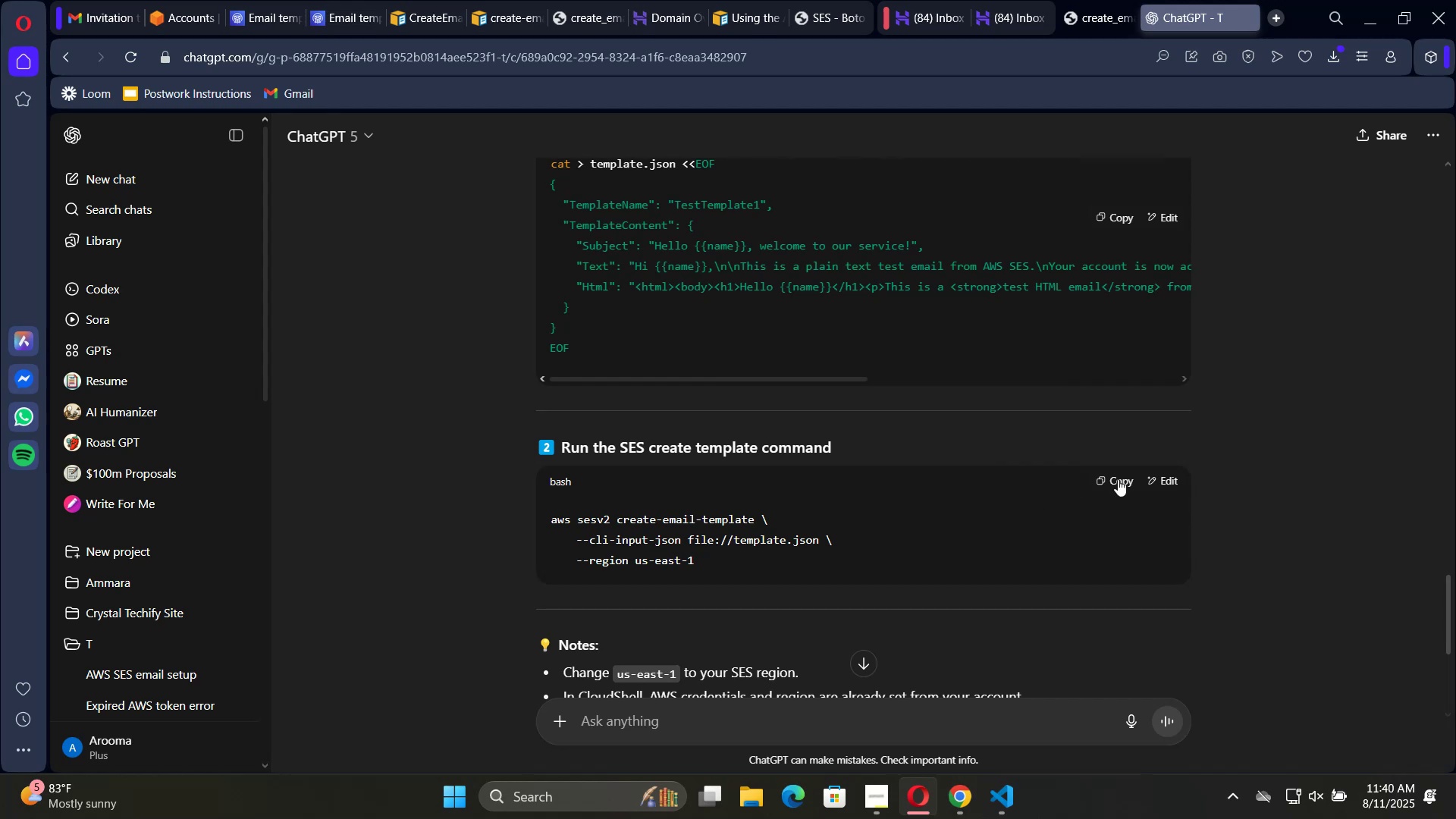 
left_click([1122, 475])
 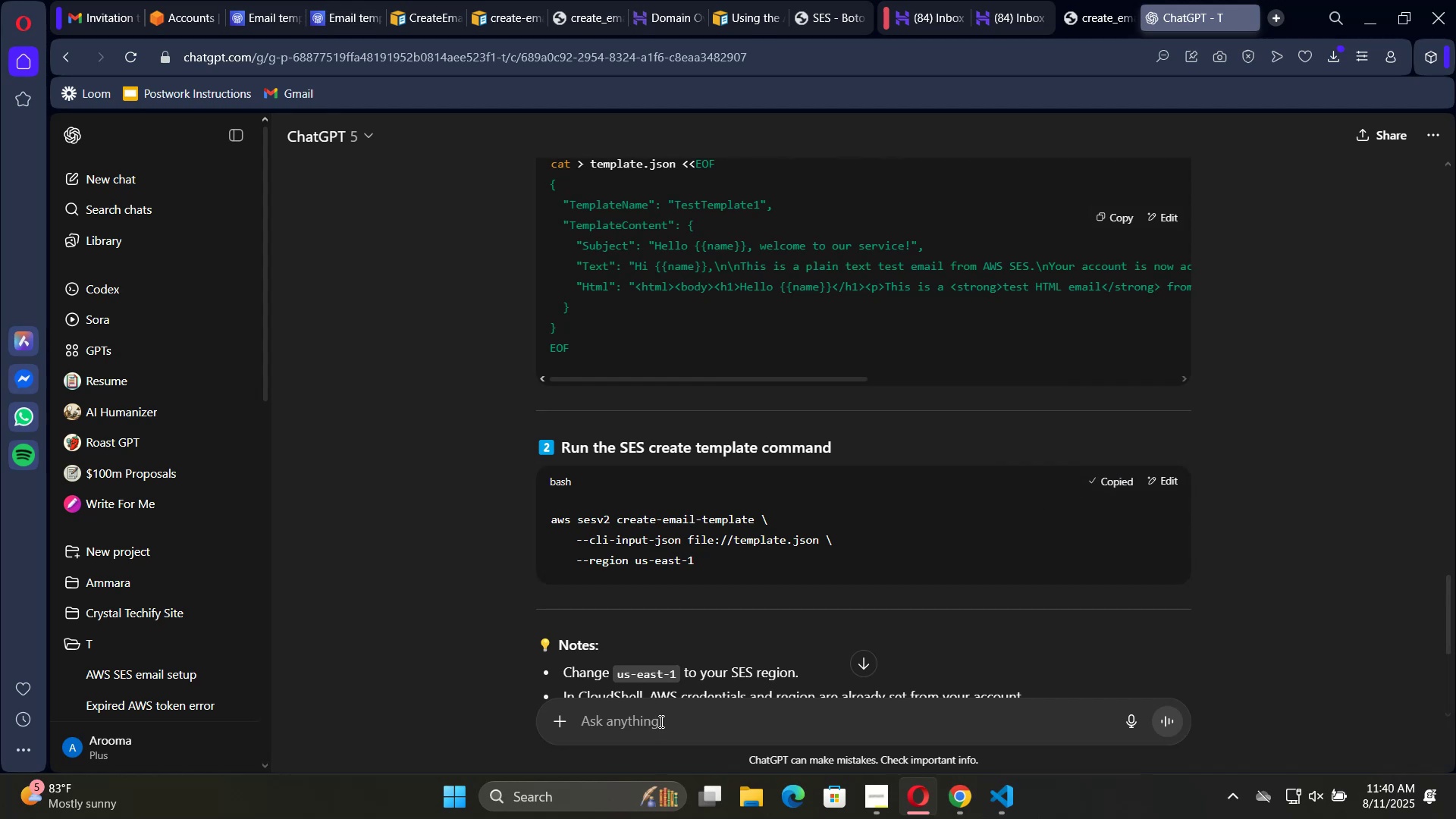 
left_click([660, 721])
 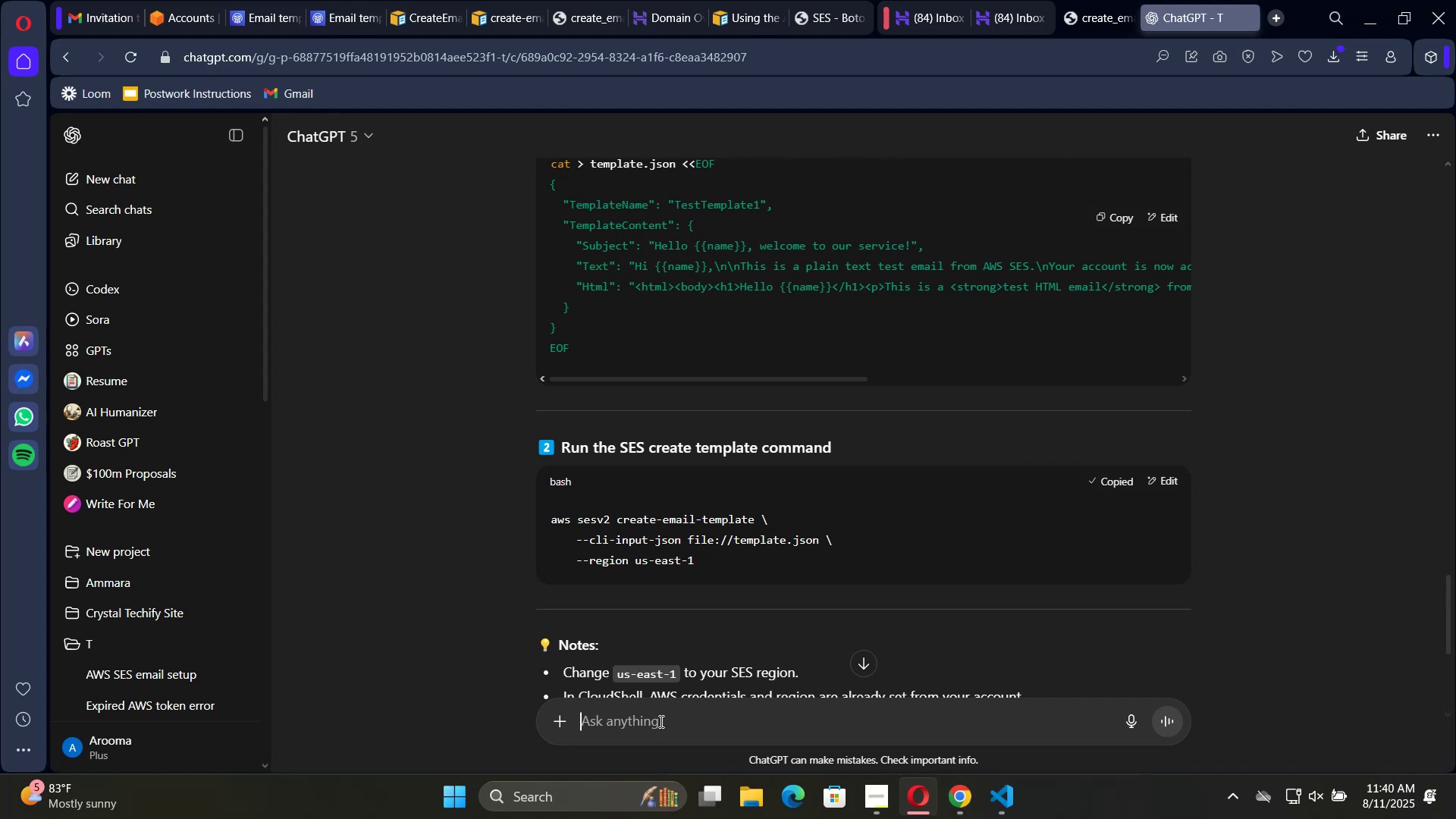 
key(Control+V)
 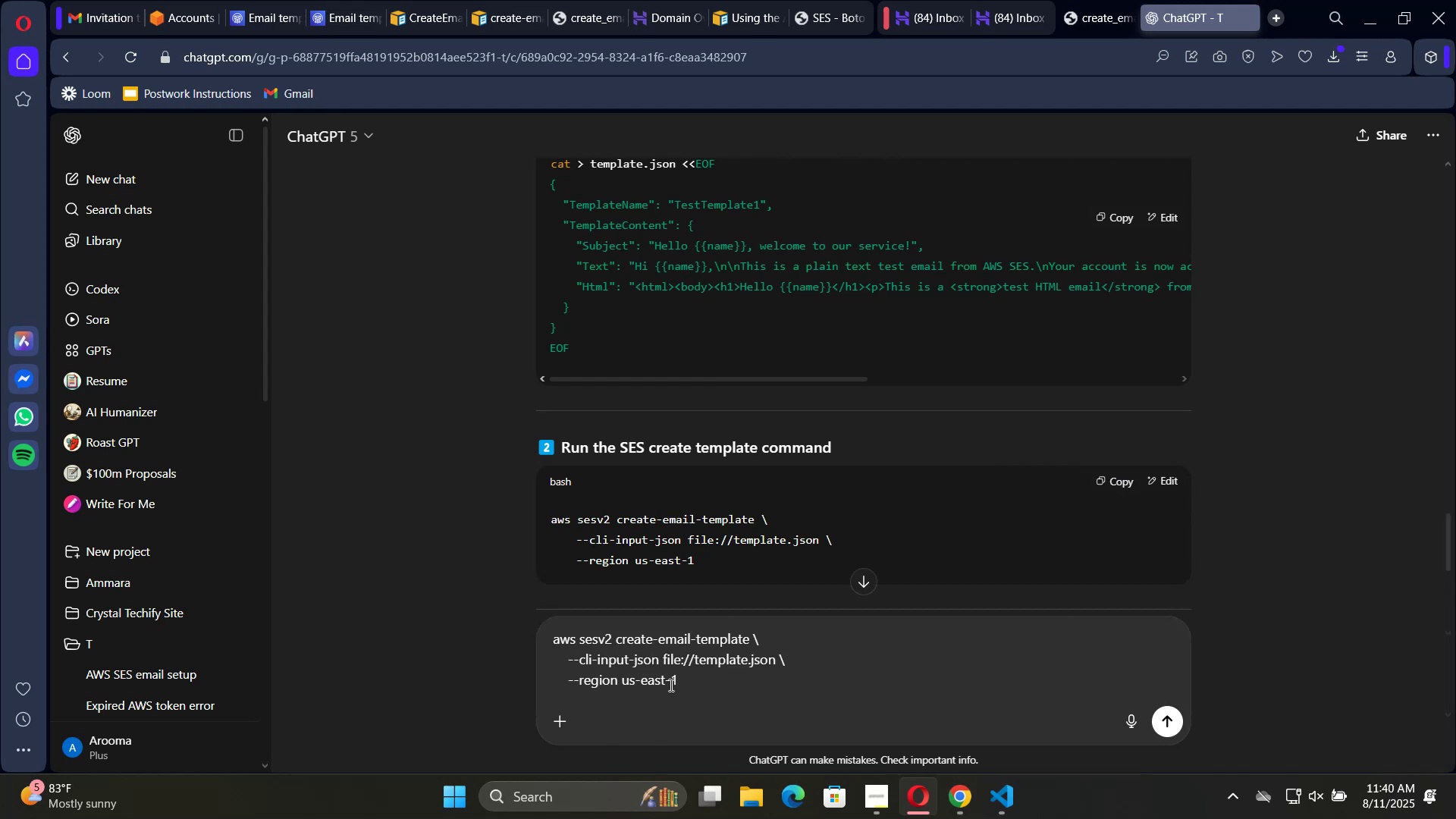 
left_click_drag(start_coordinate=[689, 679], to_coordinate=[623, 687])
 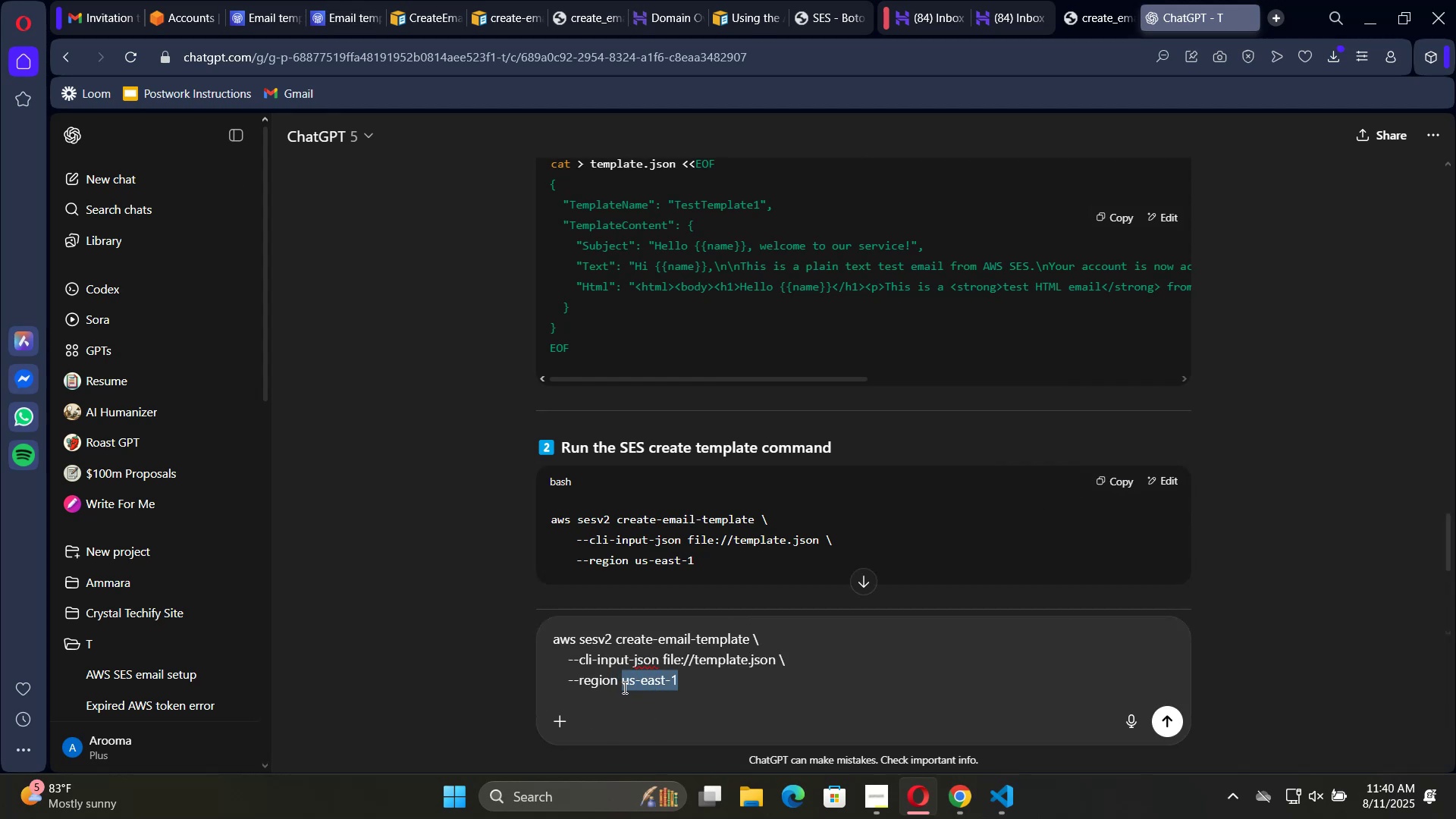 
key(Meta+V)
 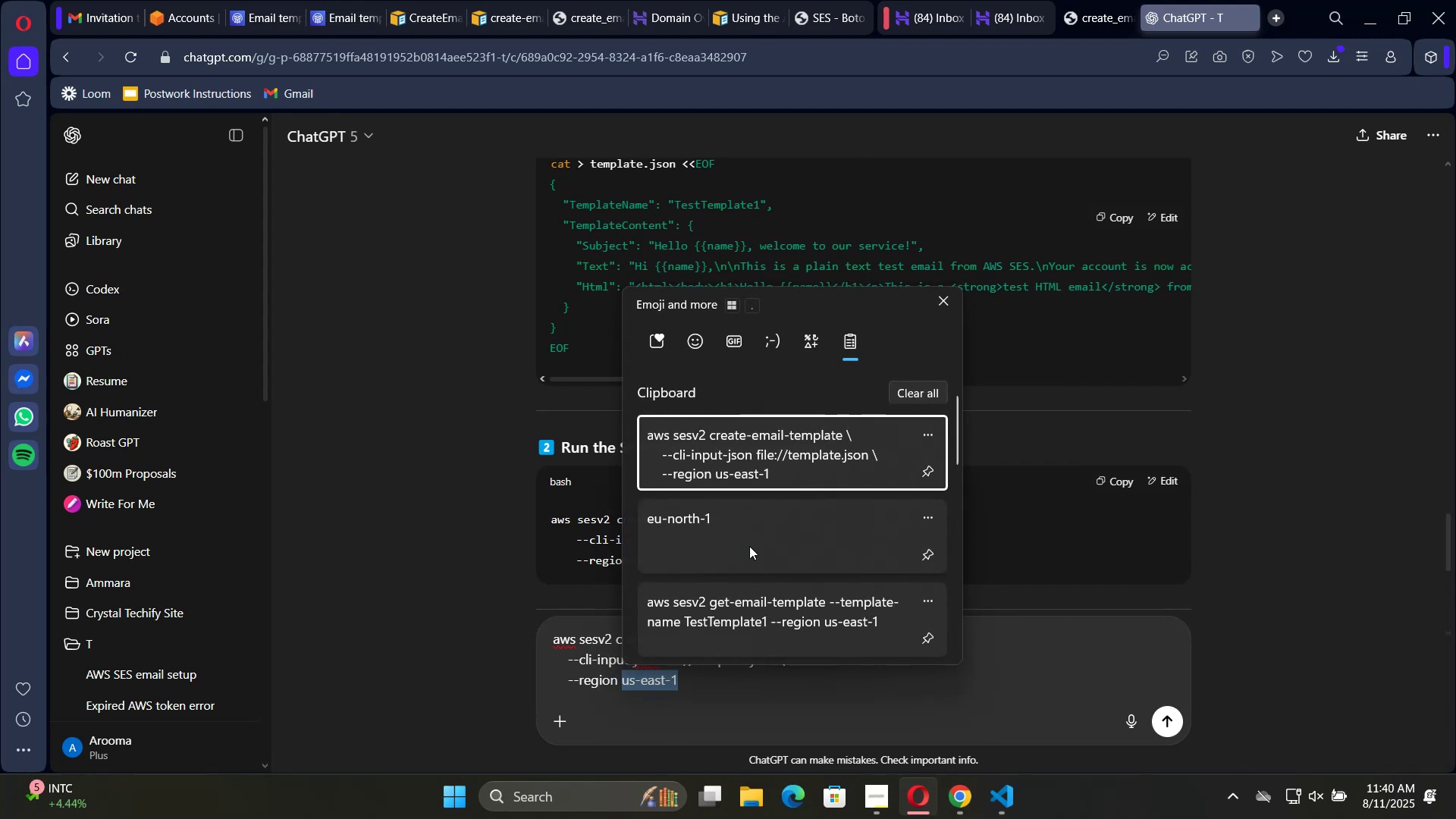 
left_click([749, 546])
 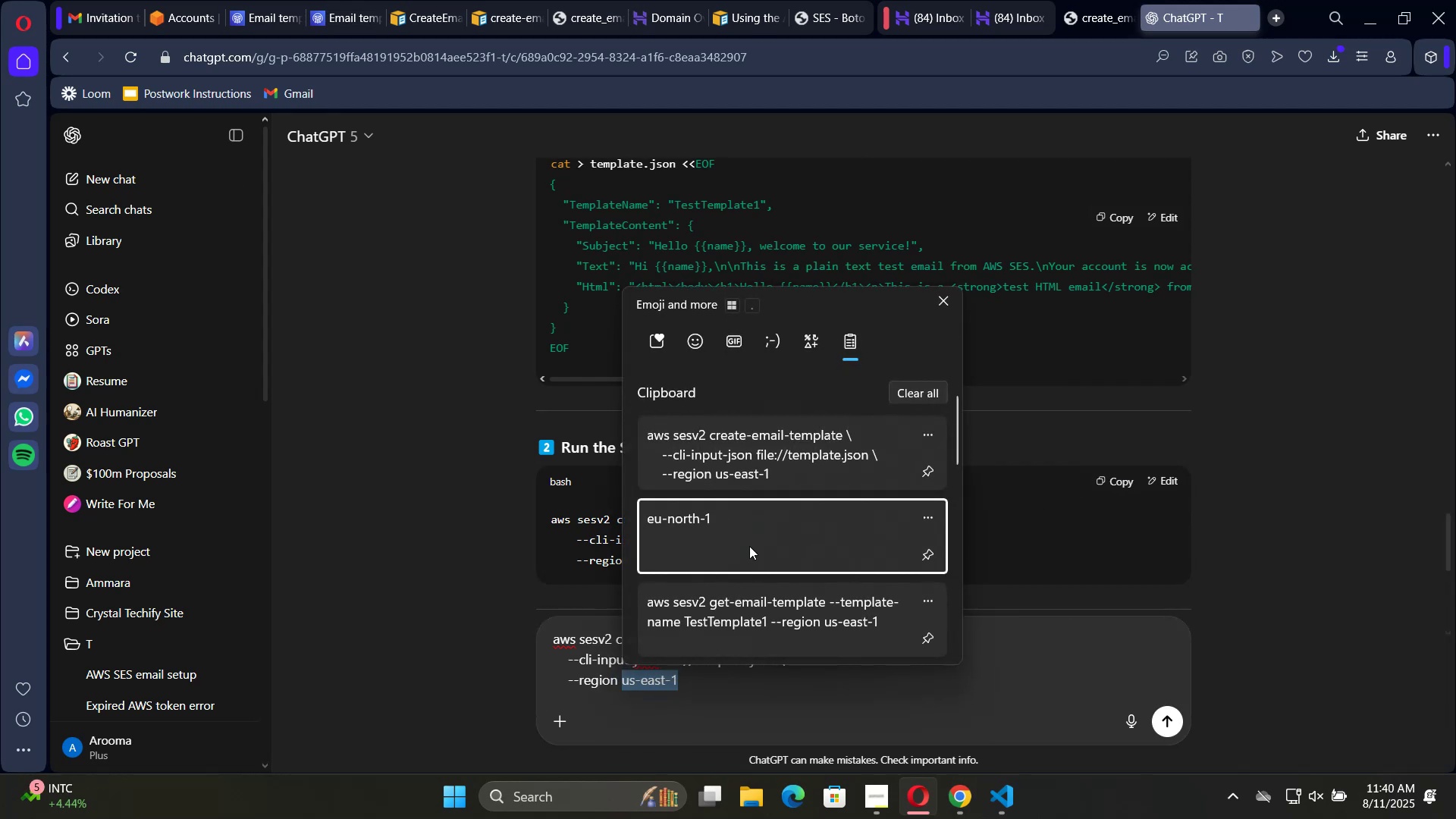 
key(Control+ControlLeft)
 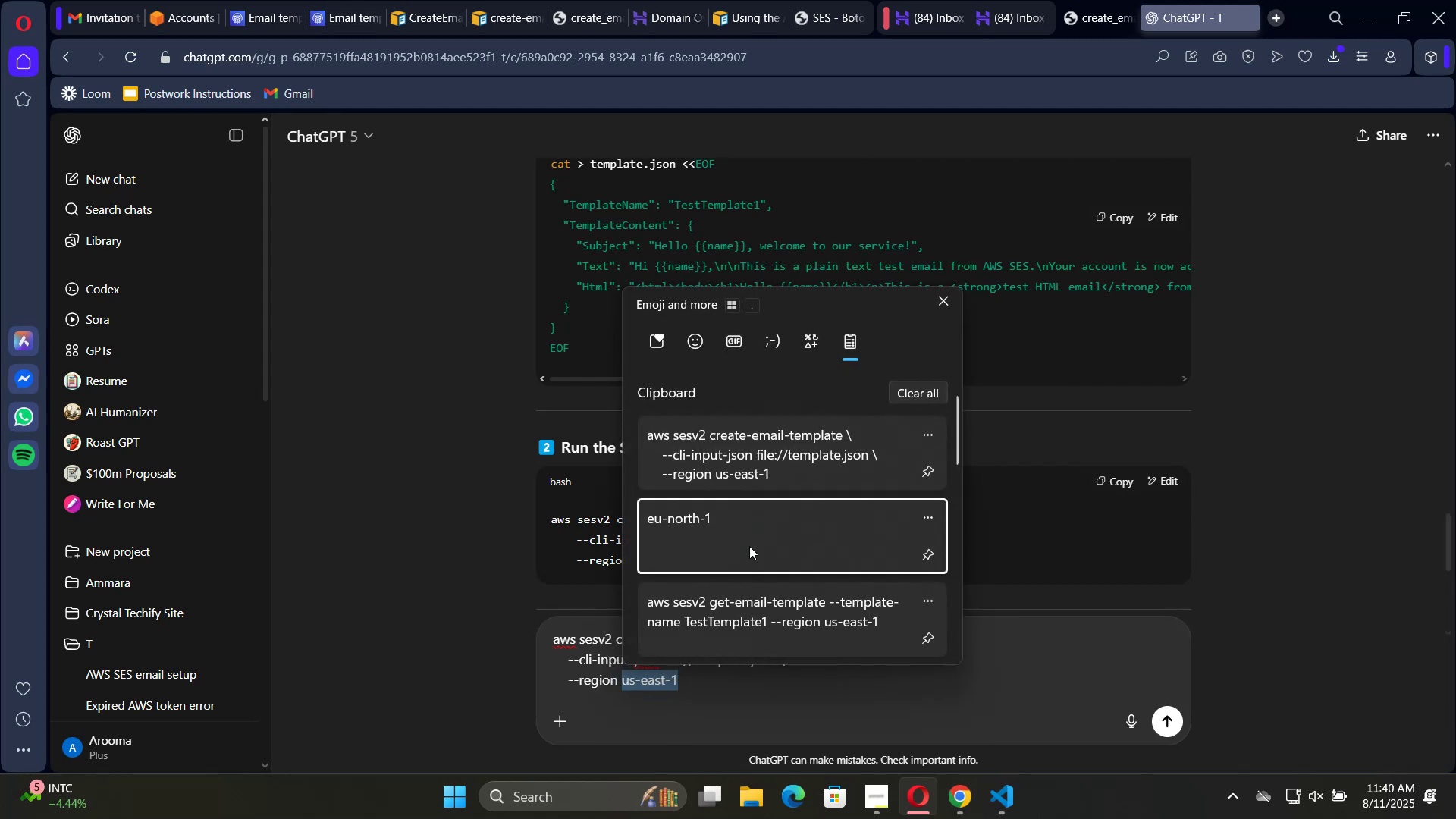 
key(Control+V)
 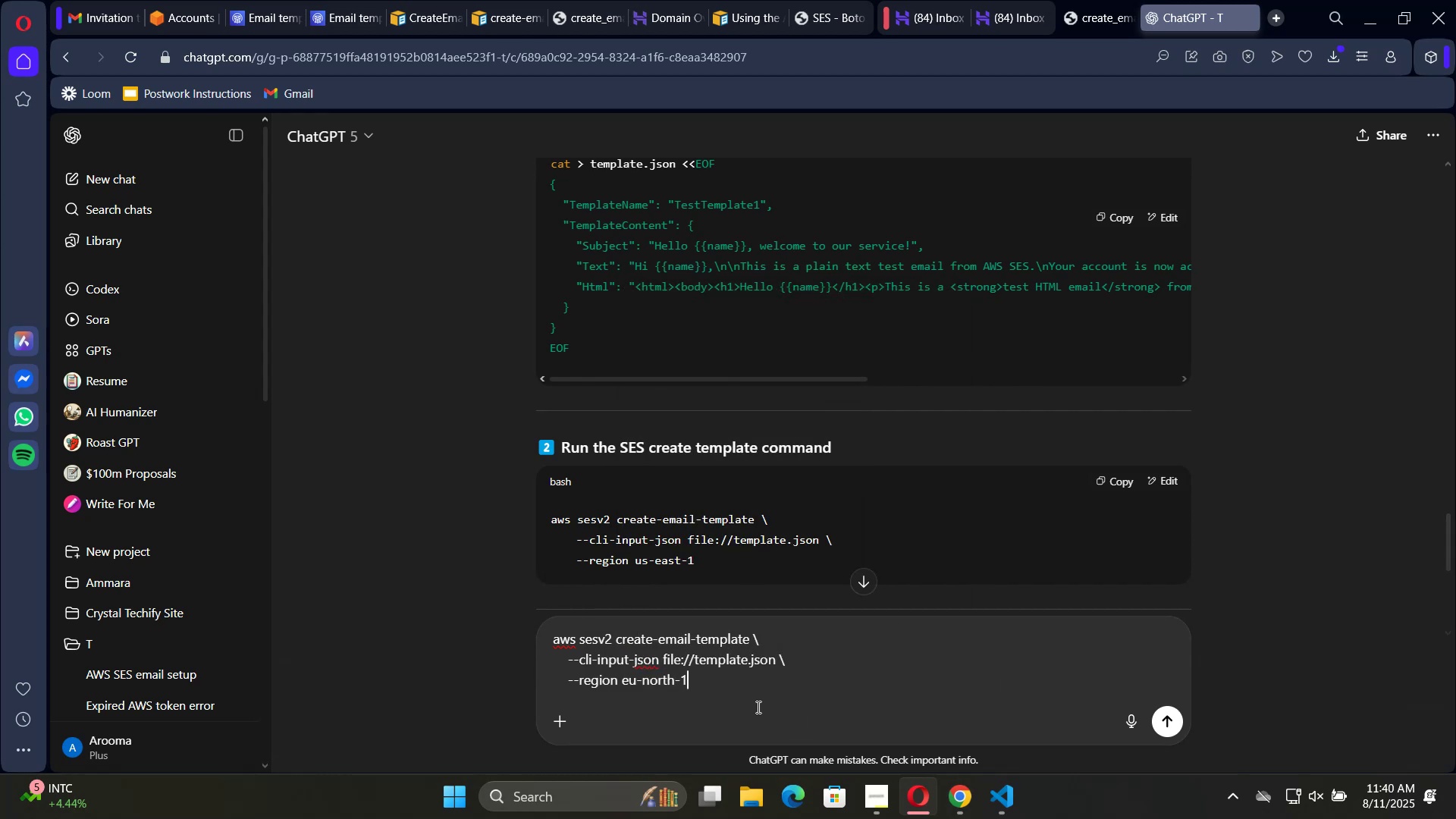 
scroll: coordinate [757, 706], scroll_direction: up, amount: 1.0
 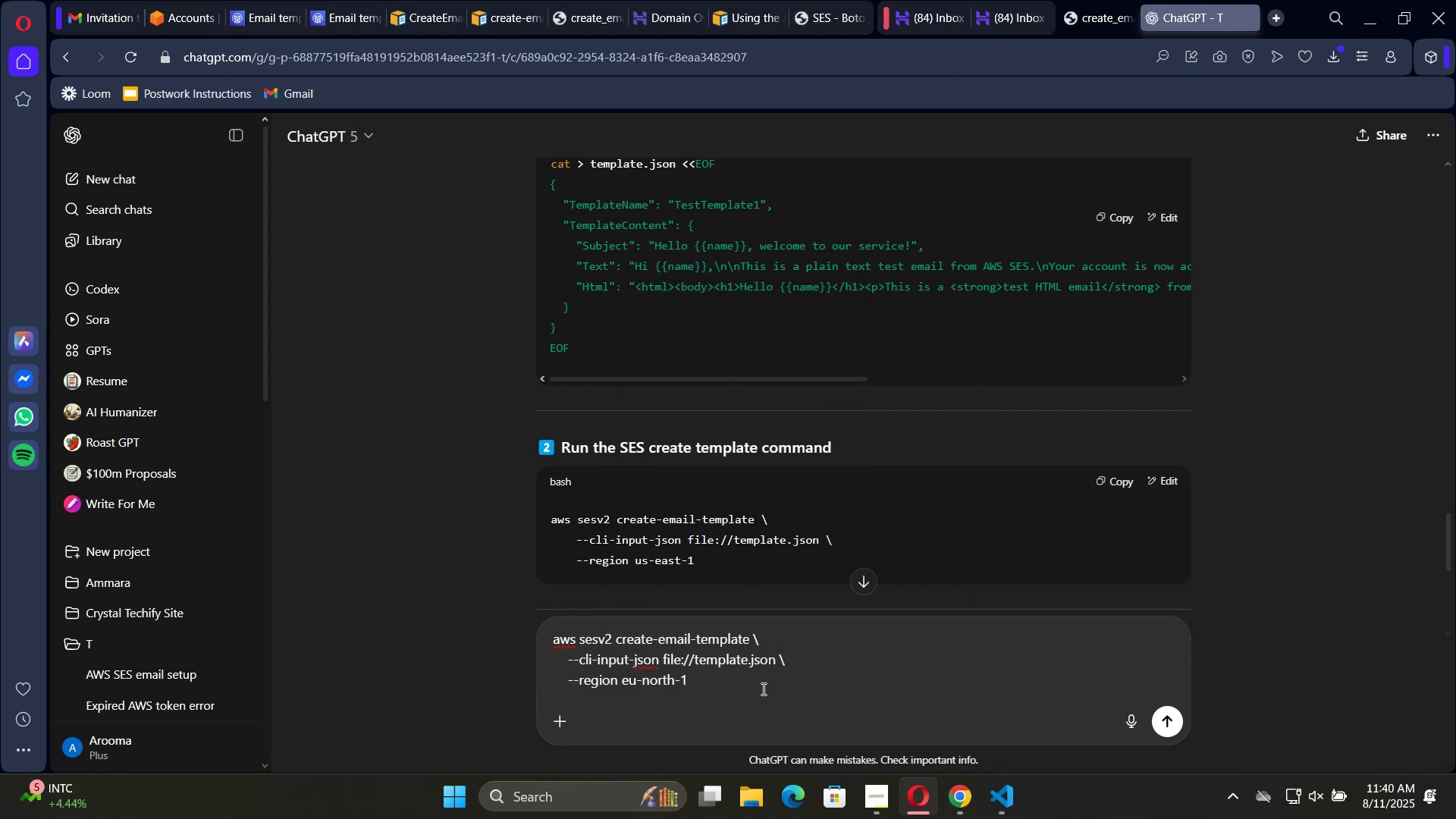 
key(Control+A)
 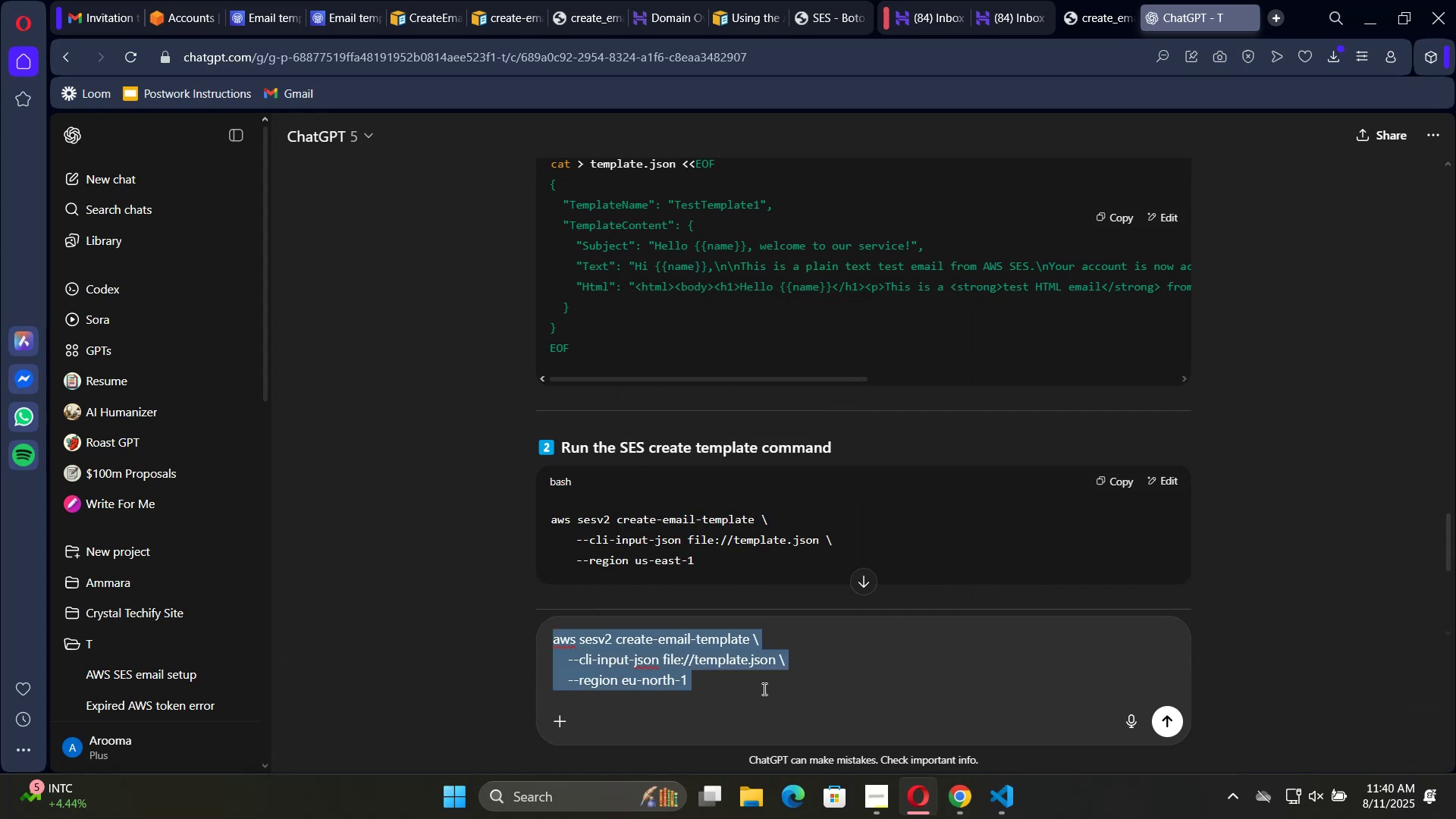 
key(Control+C)
 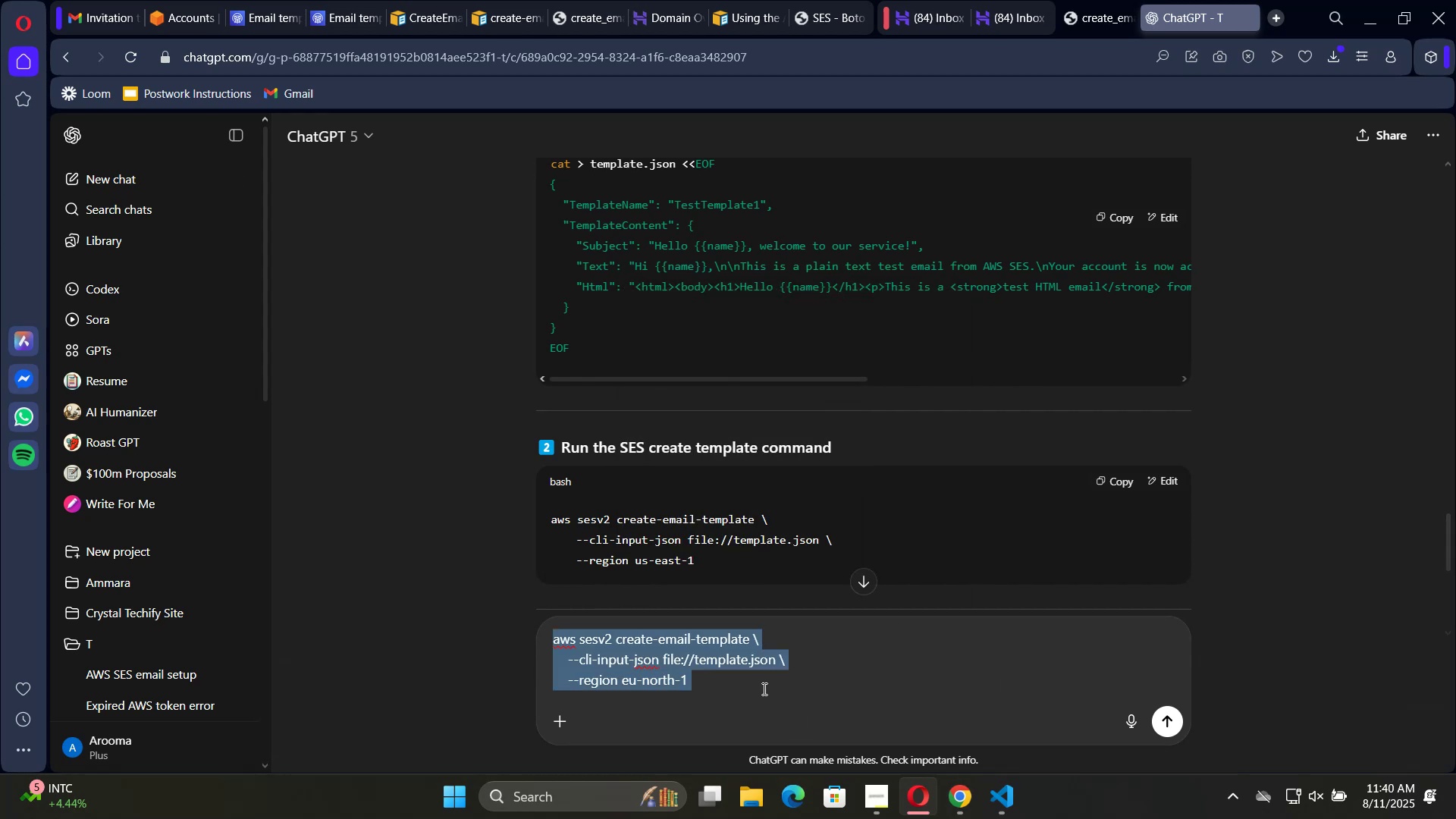 
key(Alt+Tab)
 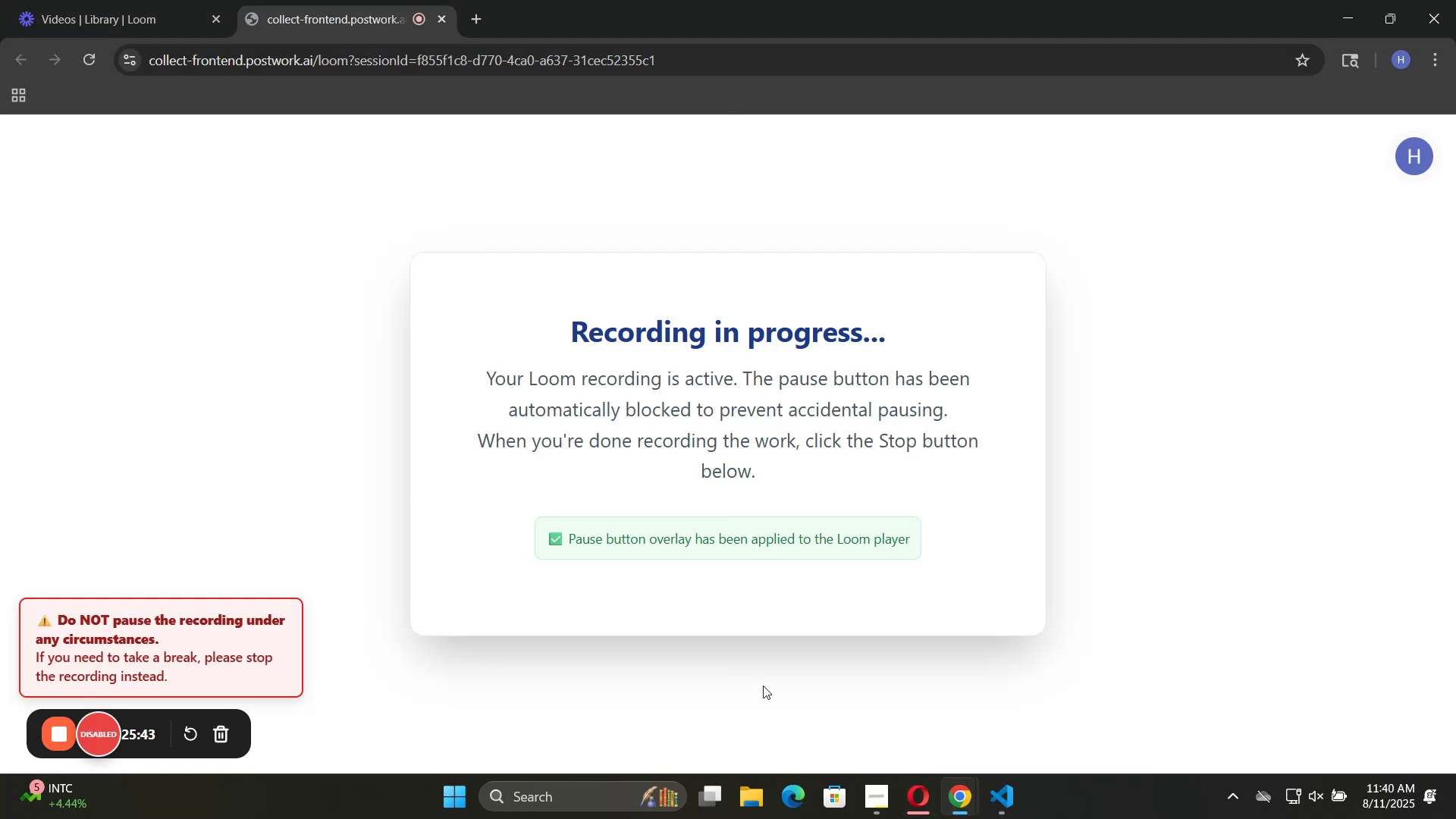 
key(Alt+Tab)
 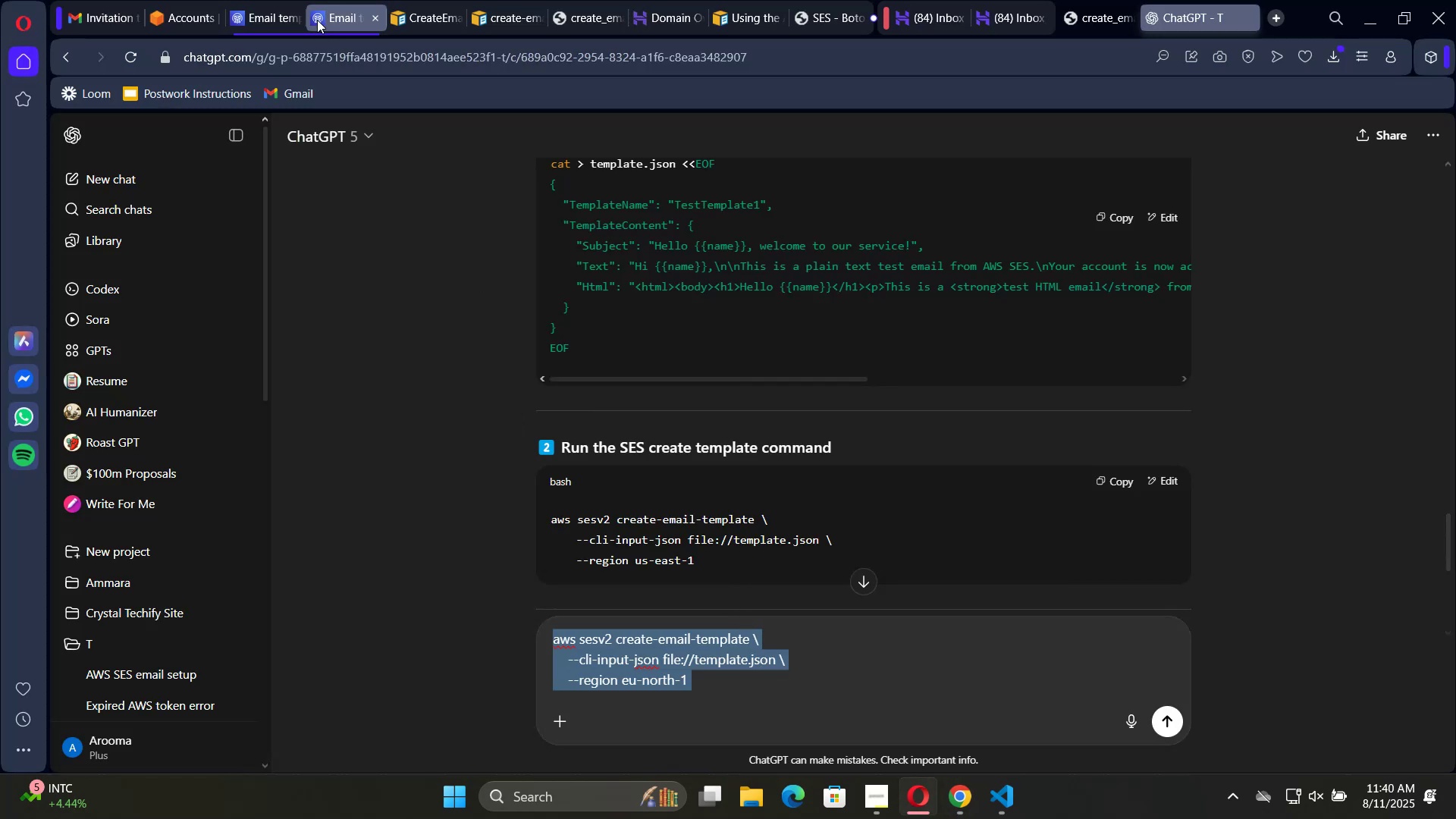 
left_click([261, 18])
 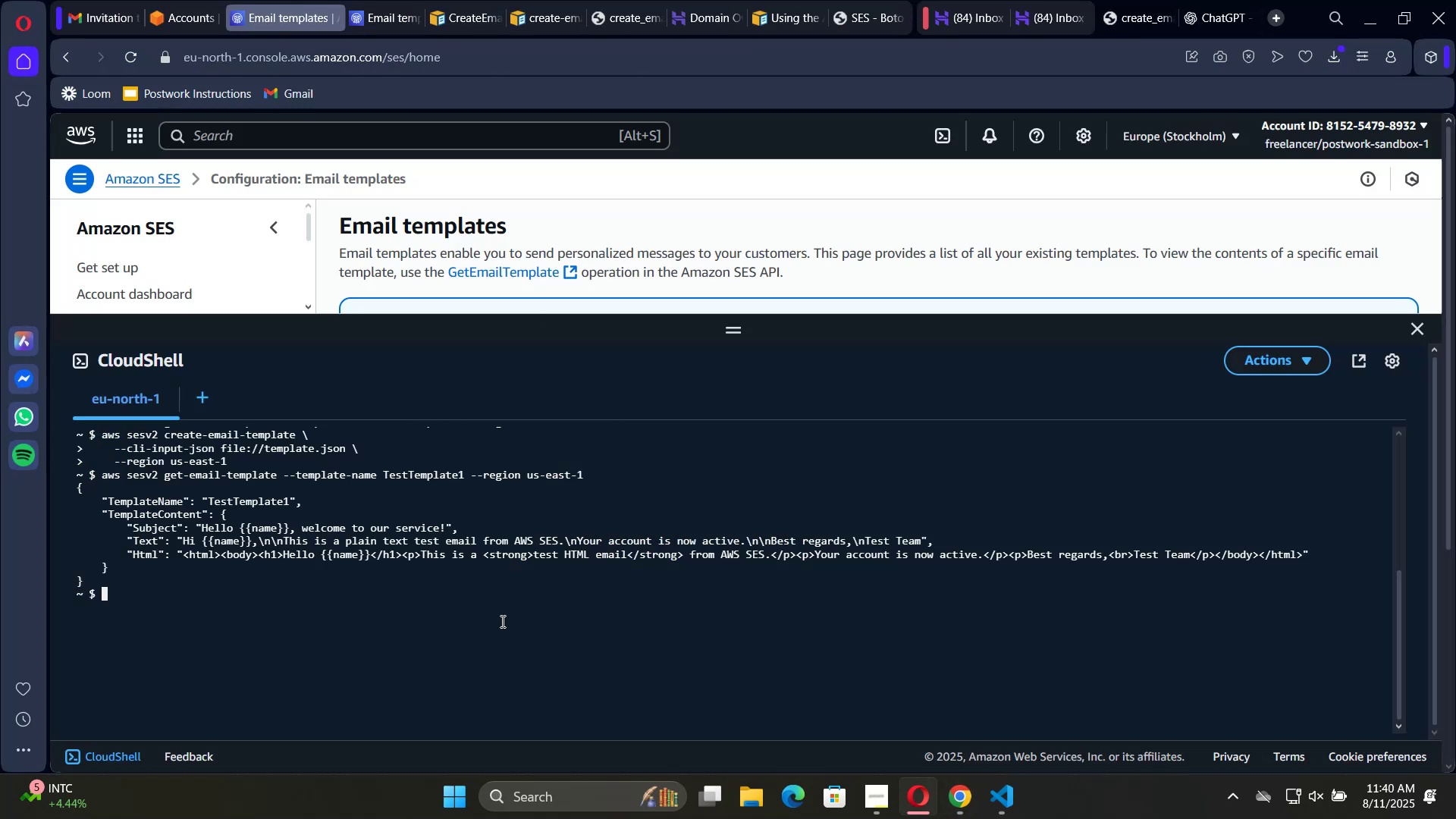 
left_click([503, 585])
 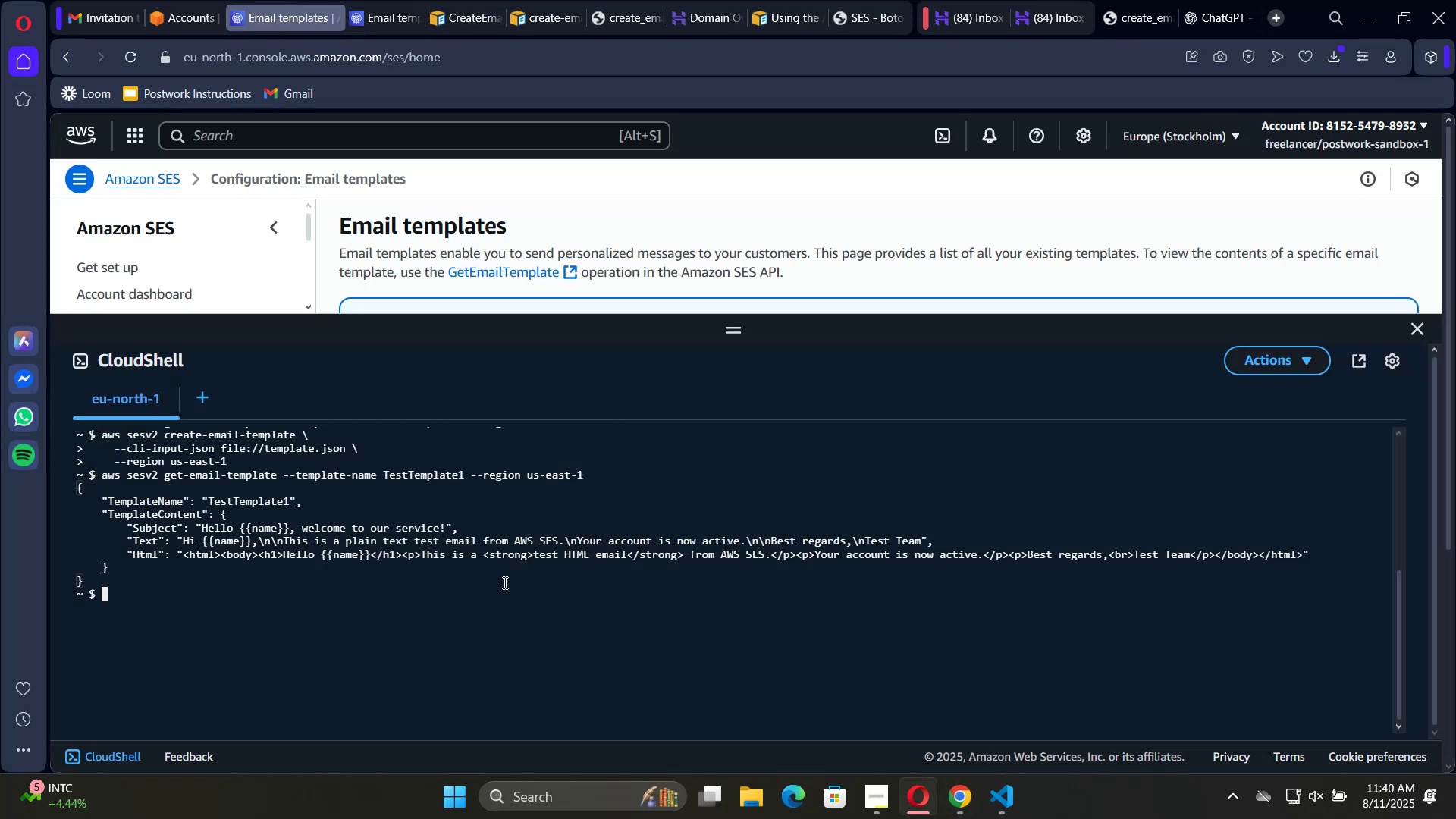 
key(Control+V)
 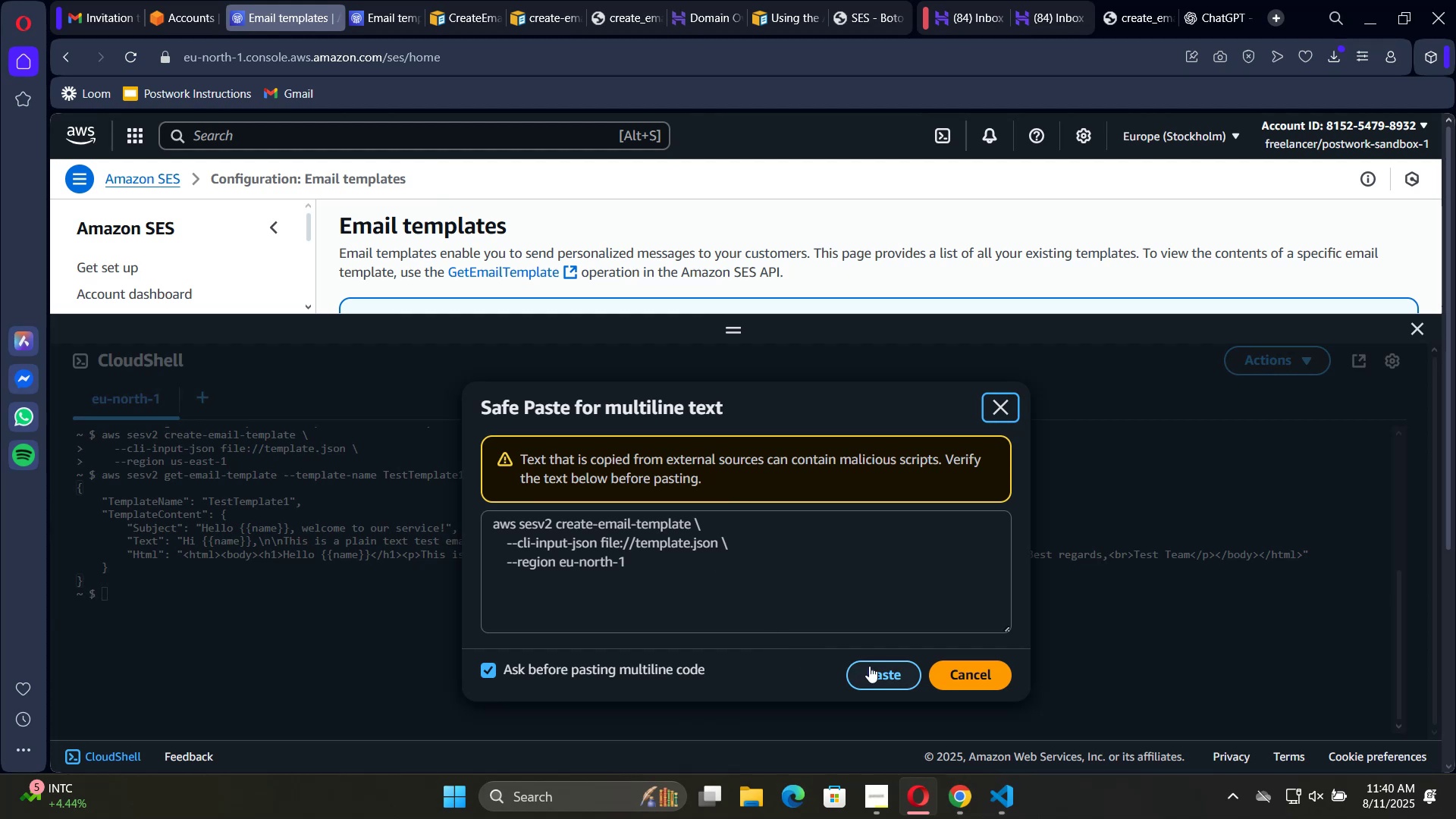 
left_click([870, 666])
 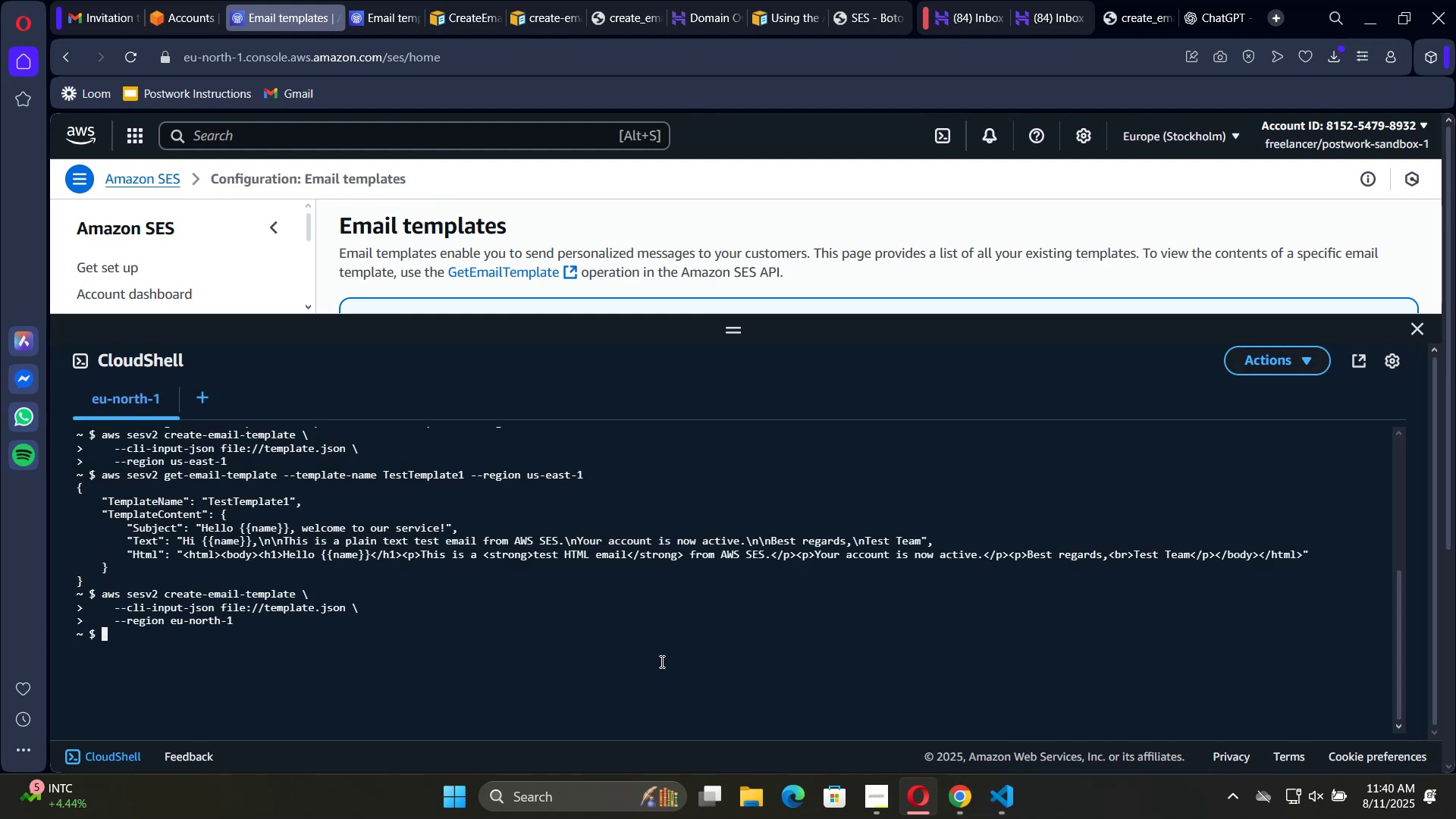 
key(ArrowUp)
 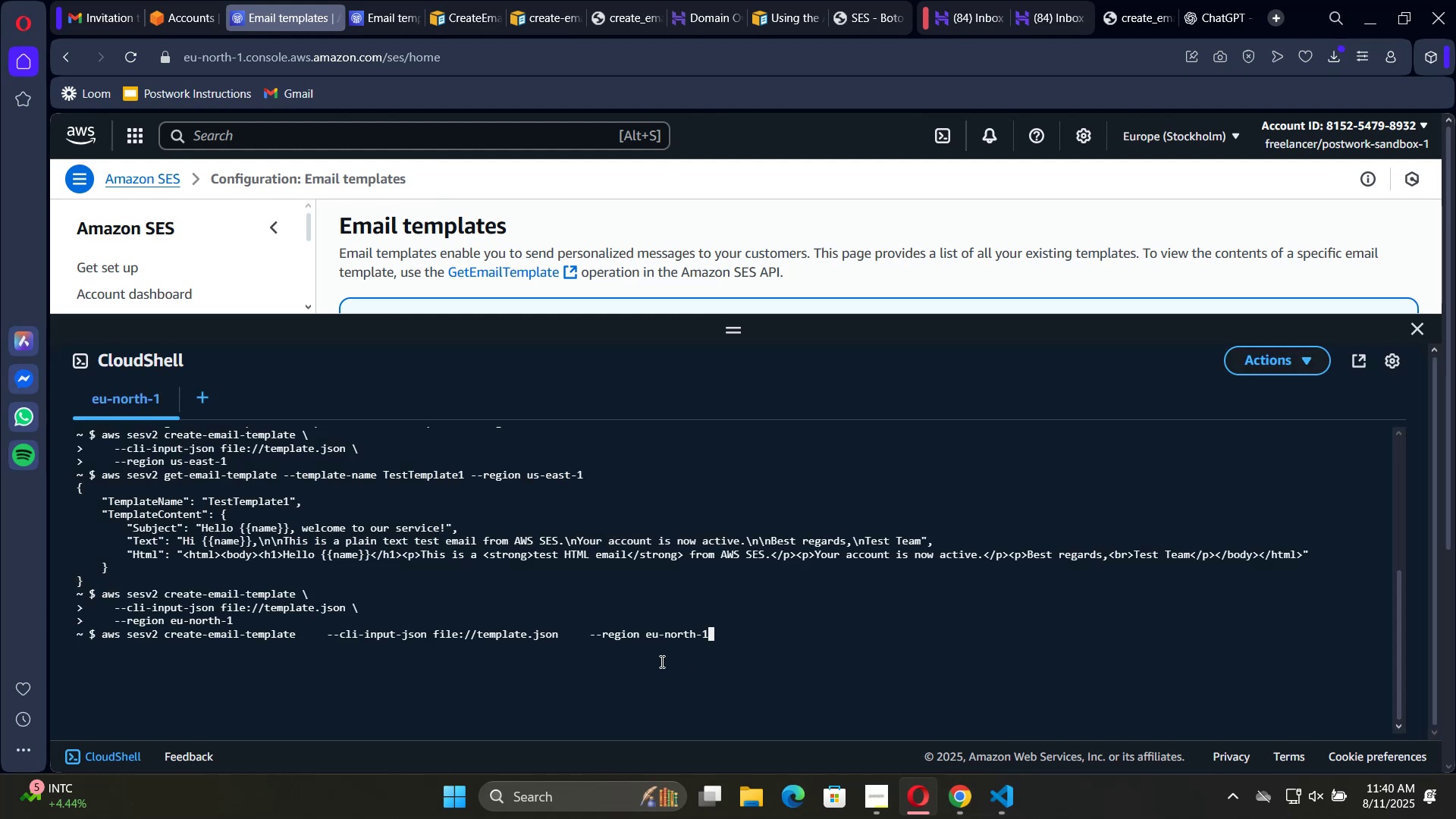 
key(Control+Shift+ArrowLeft)
 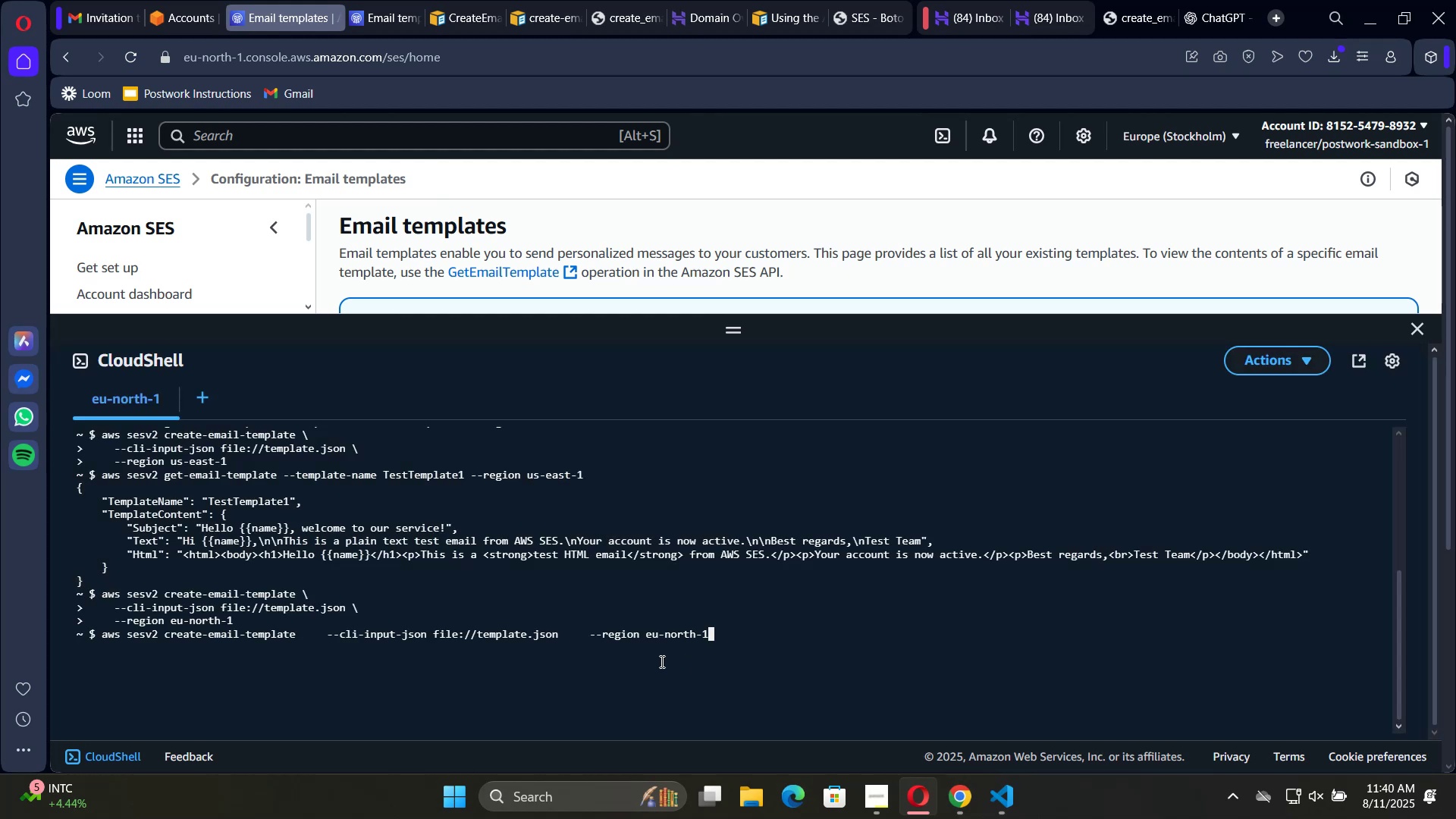 
key(Shift+ArrowLeft)
 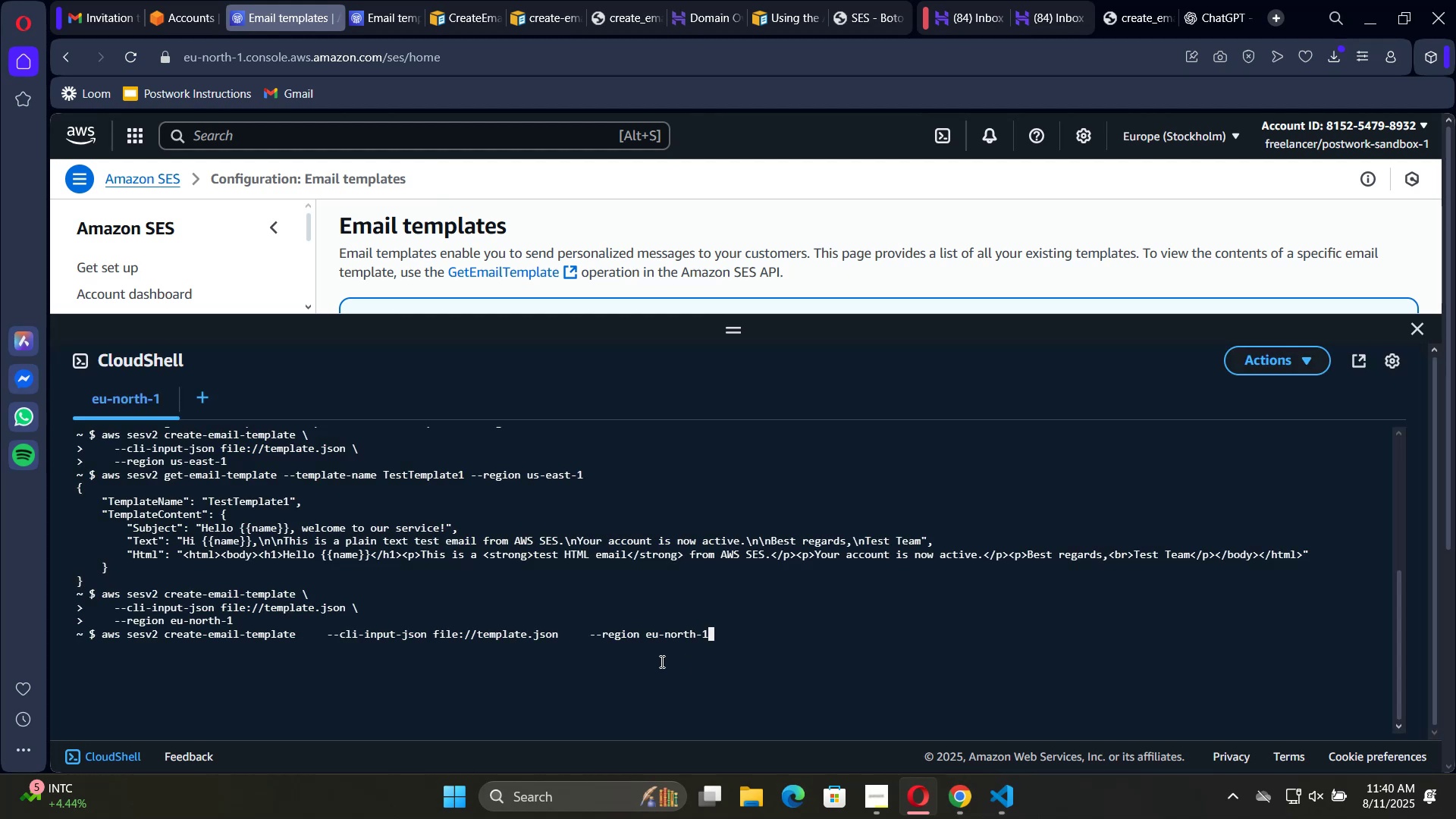 
key(ArrowRight)
 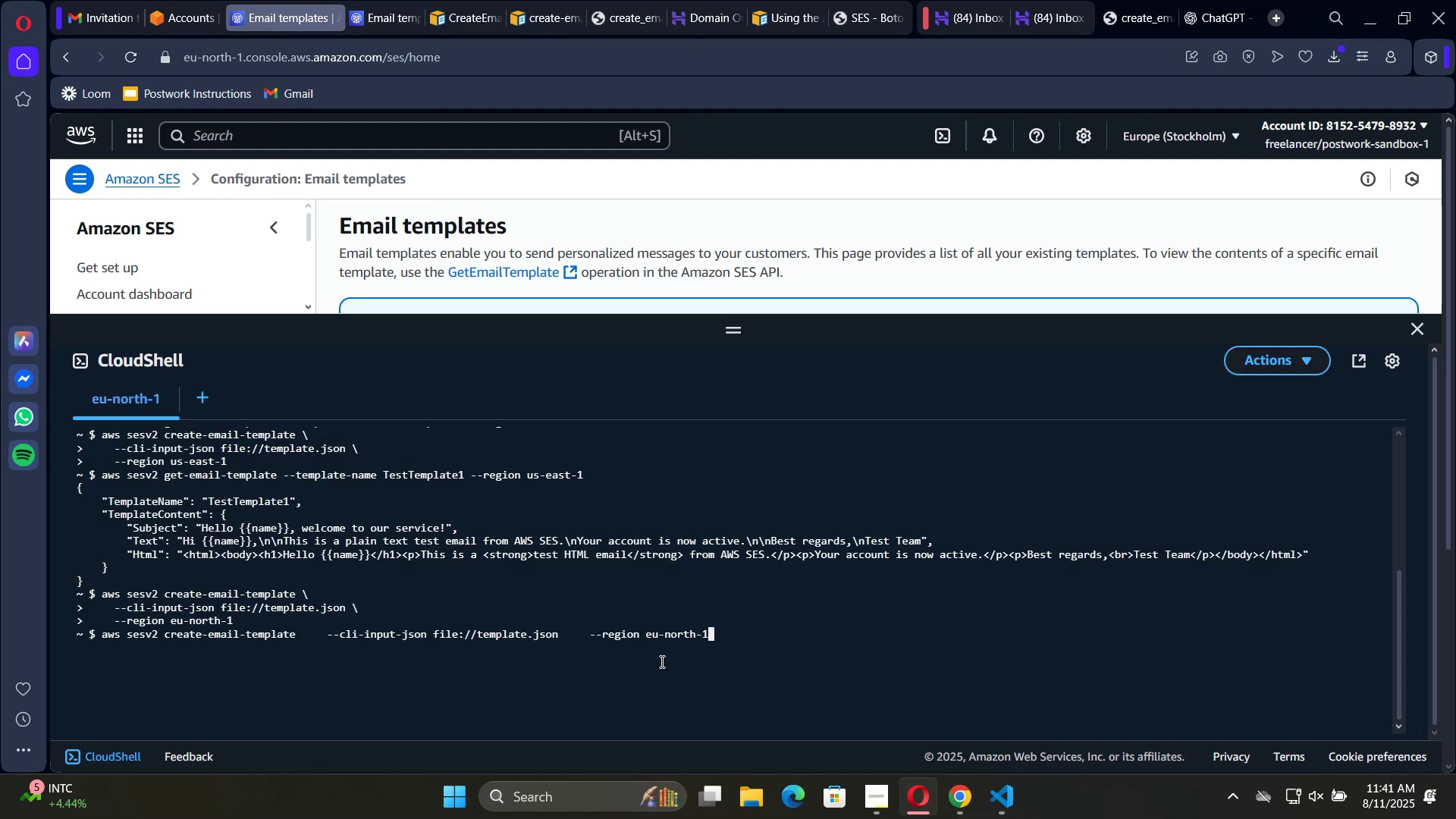 
key(Backspace)
 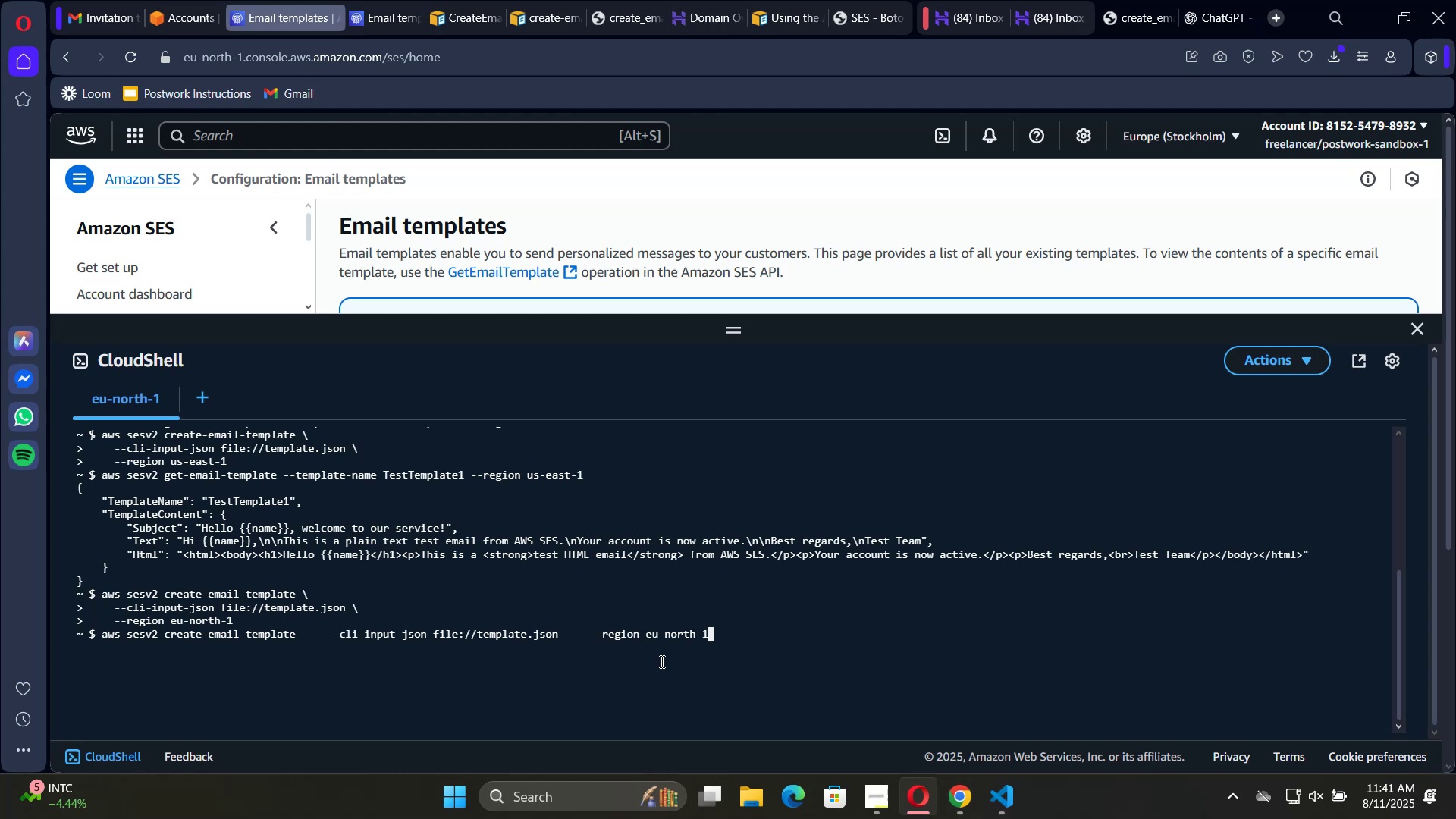 
key(Backspace)
 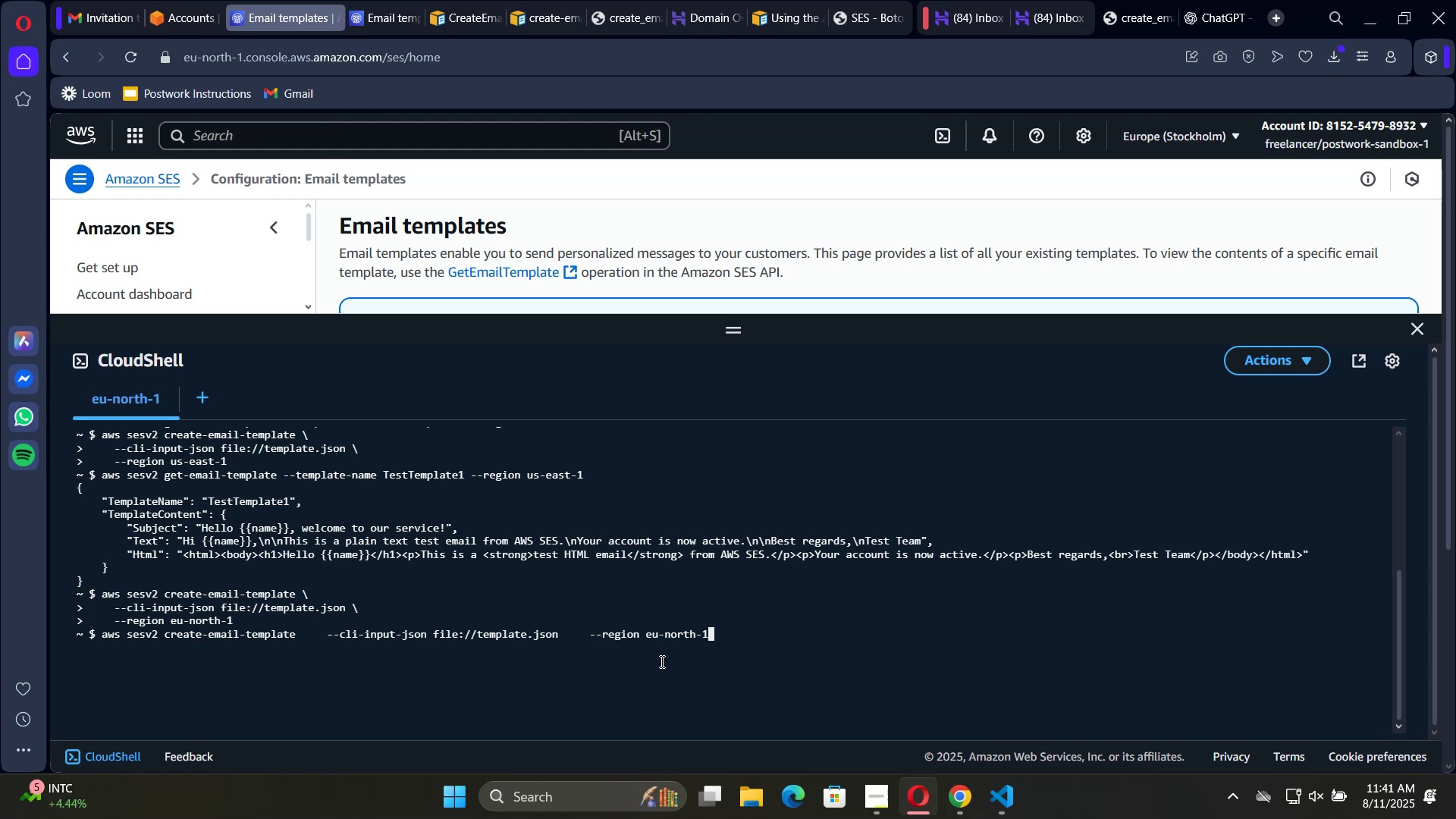 
key(Backspace)
 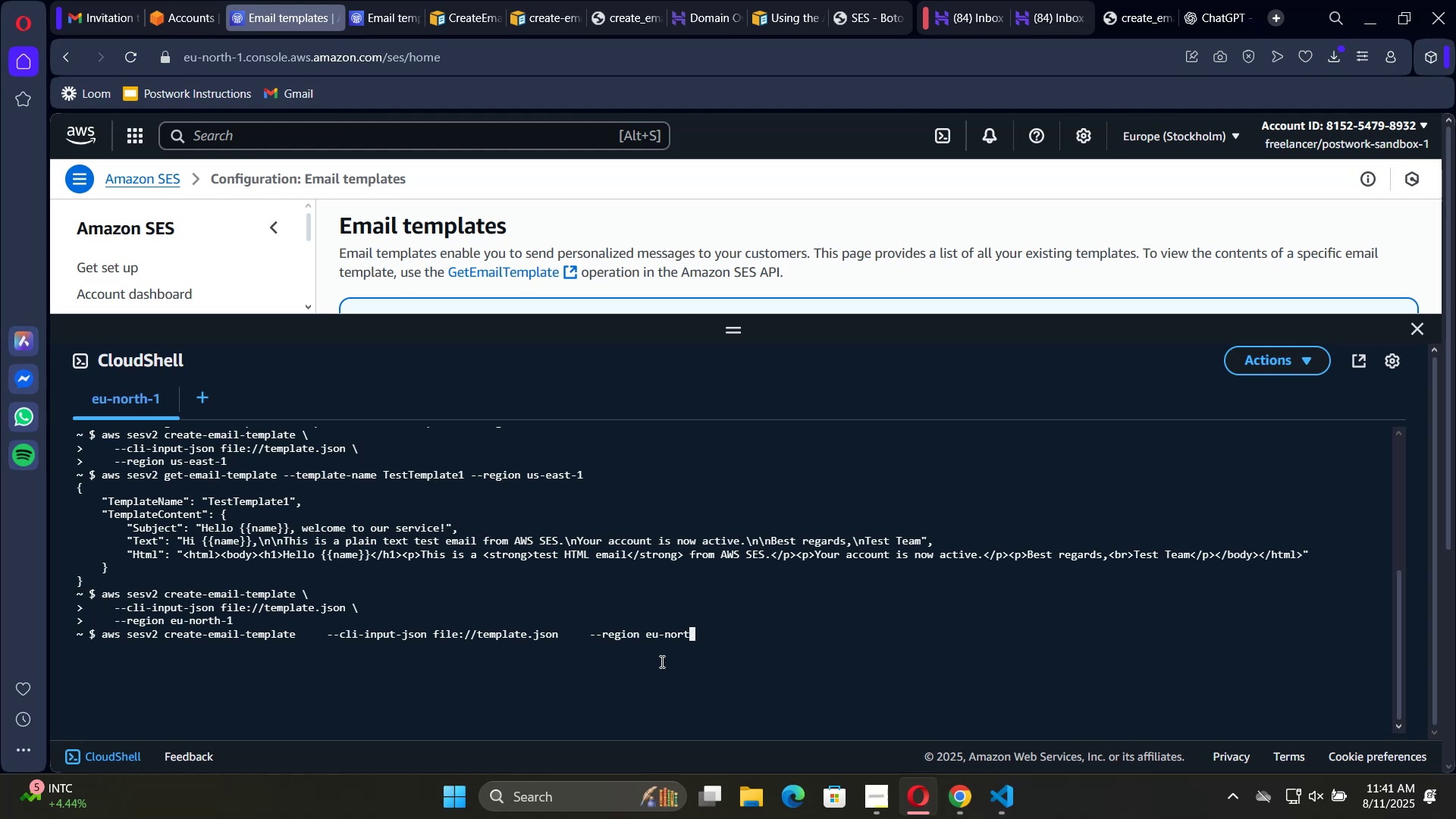 
key(Backspace)
 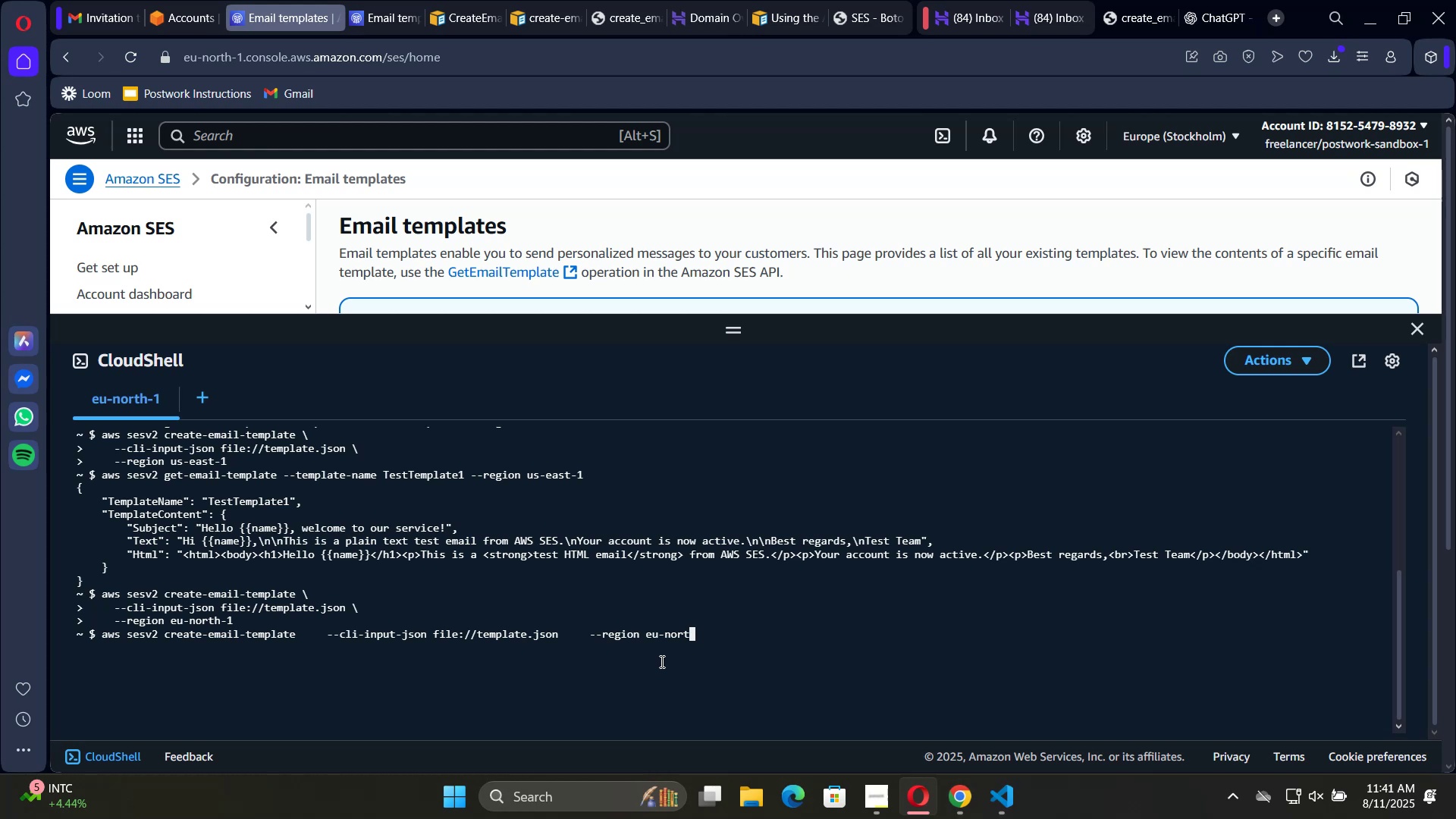 